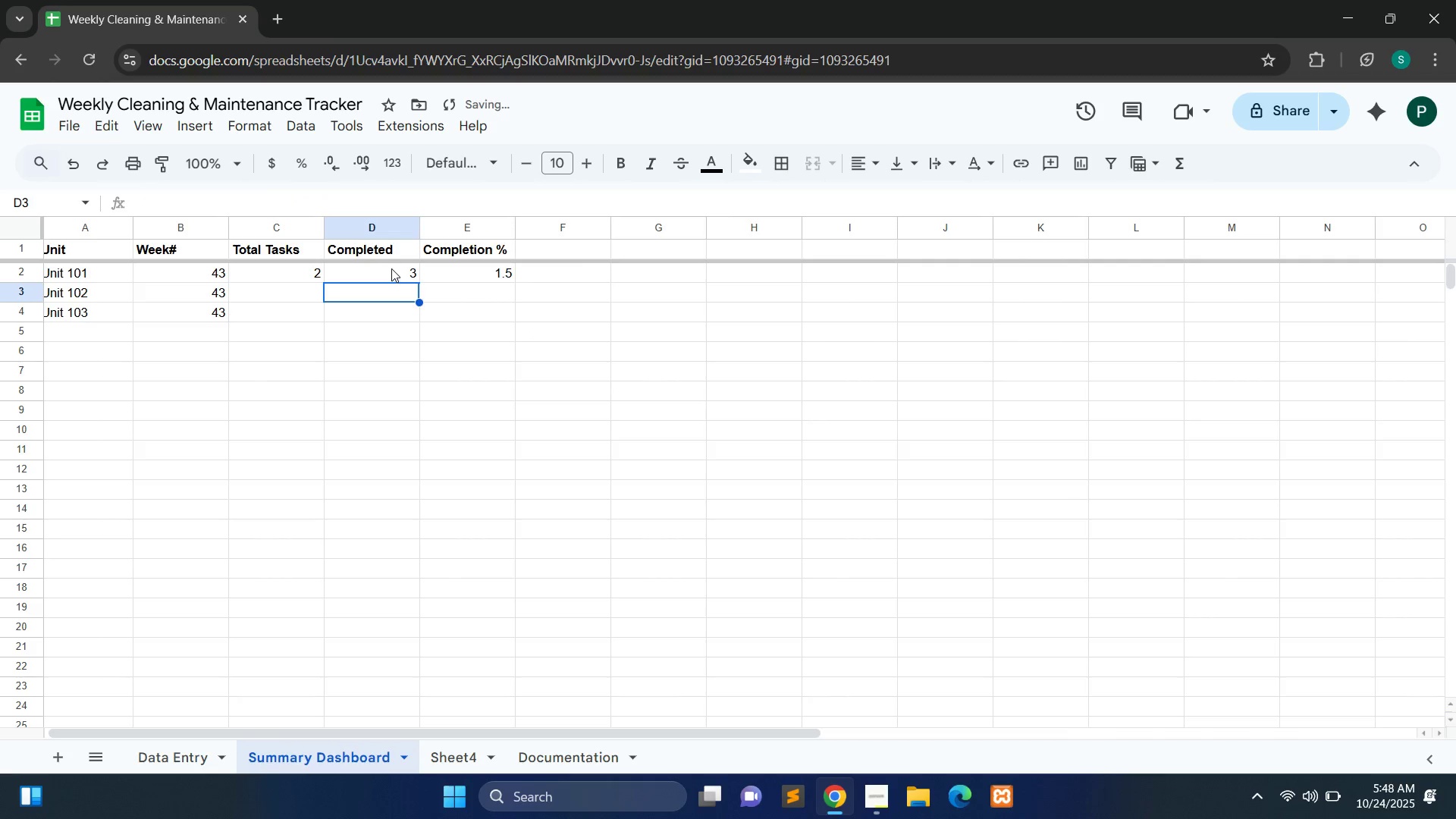 
left_click([397, 271])
 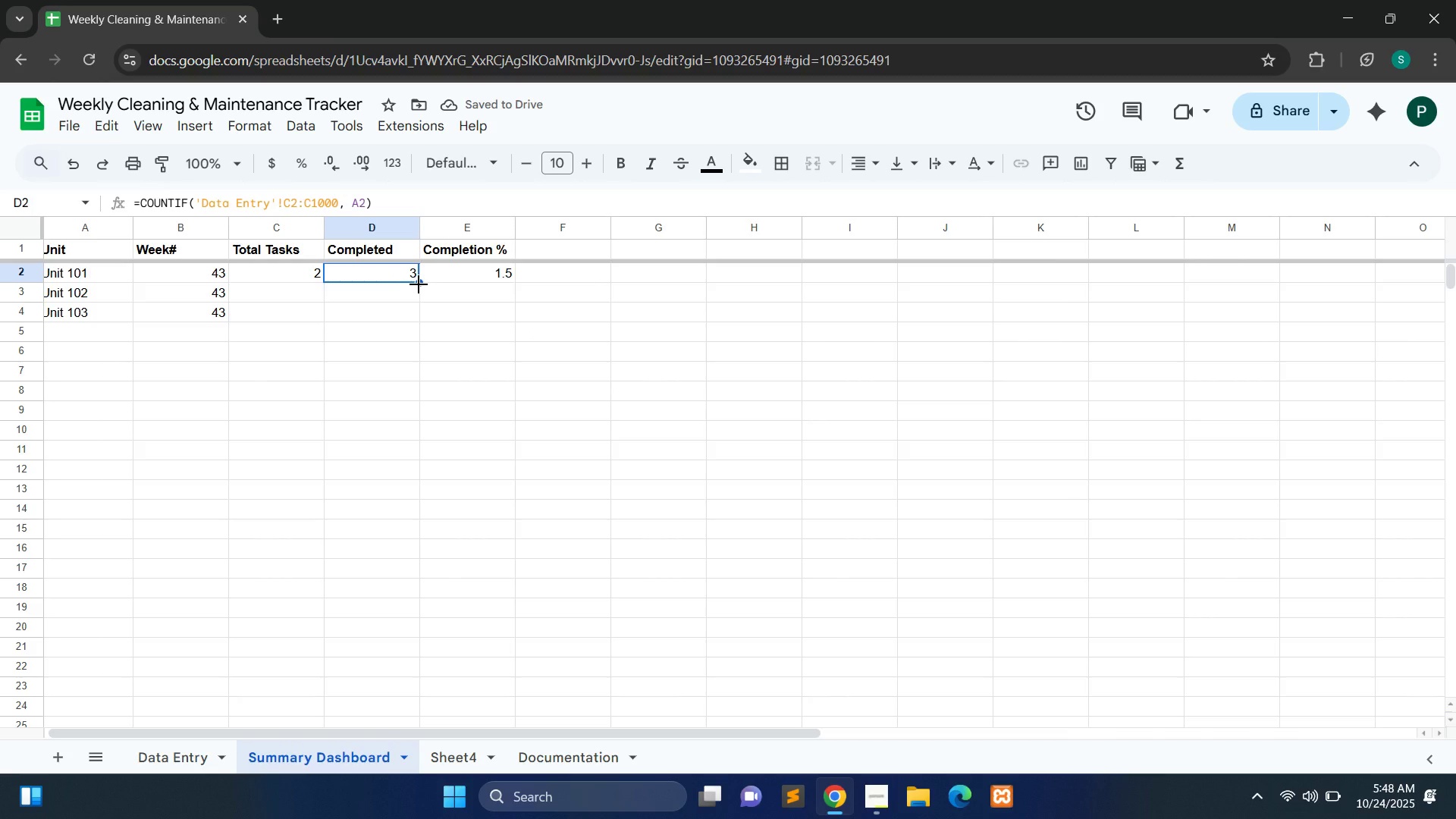 
left_click_drag(start_coordinate=[419, 284], to_coordinate=[412, 310])
 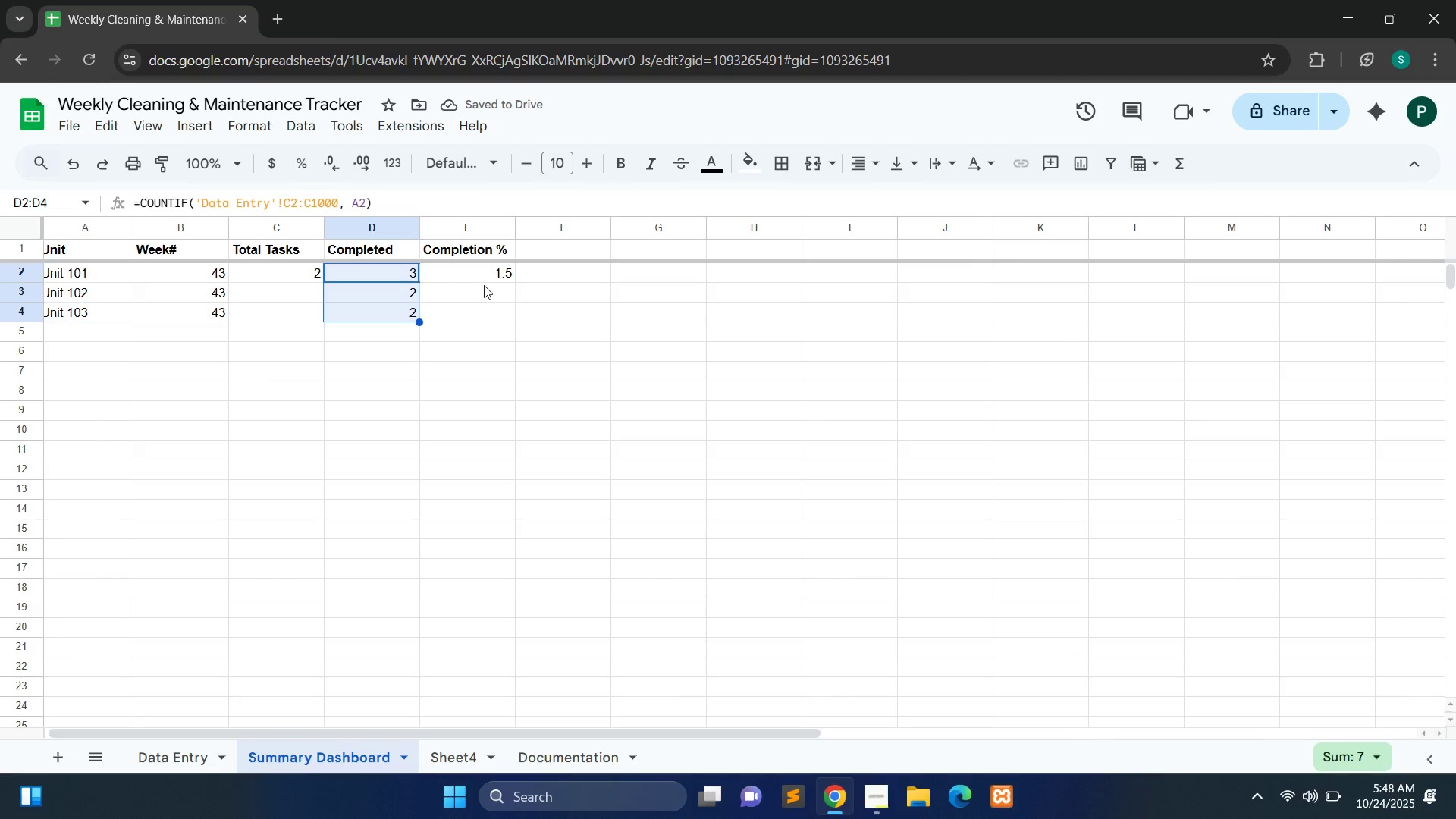 
left_click([480, 272])
 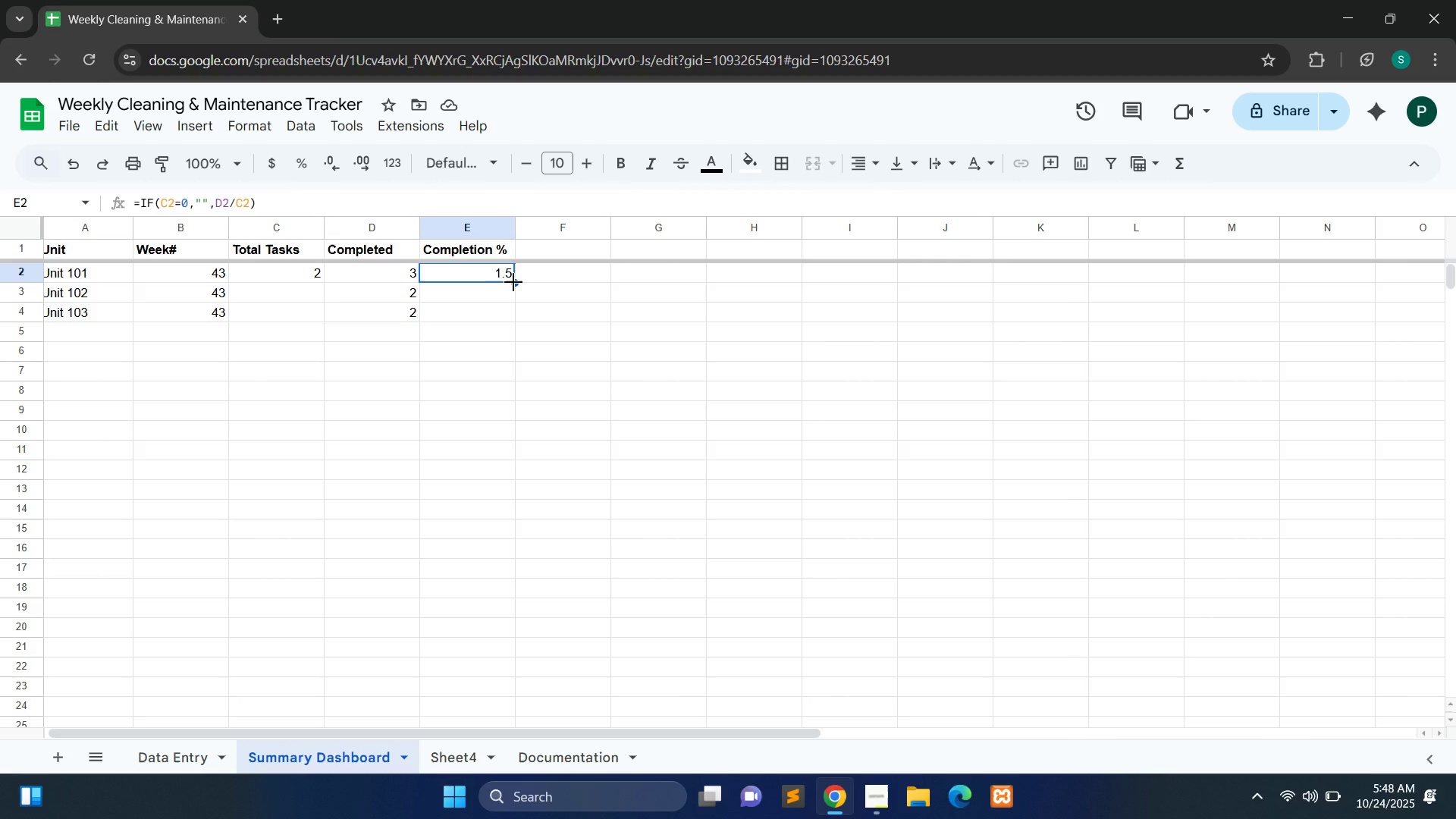 
left_click_drag(start_coordinate=[513, 282], to_coordinate=[512, 311])
 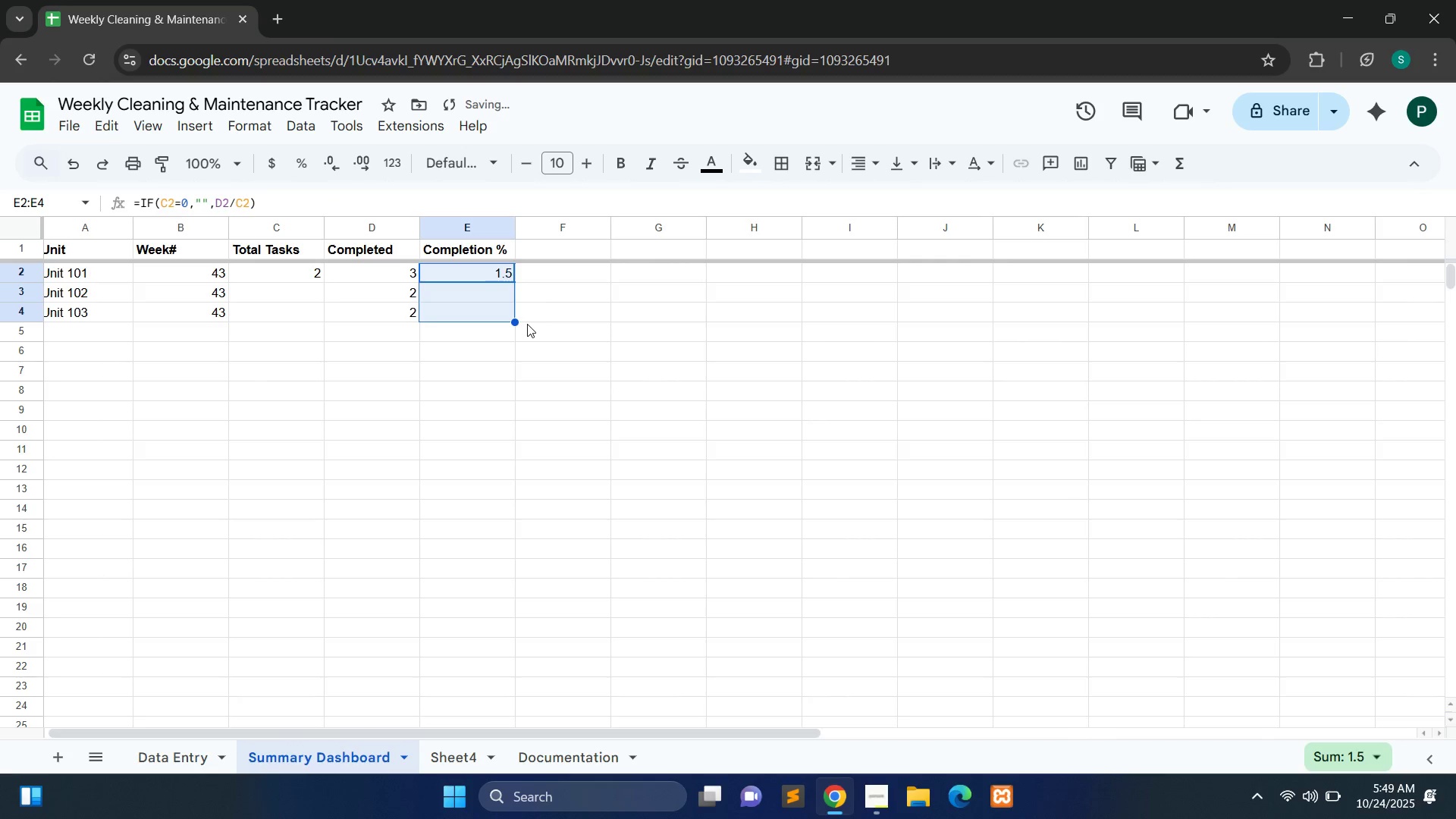 
left_click([527, 324])
 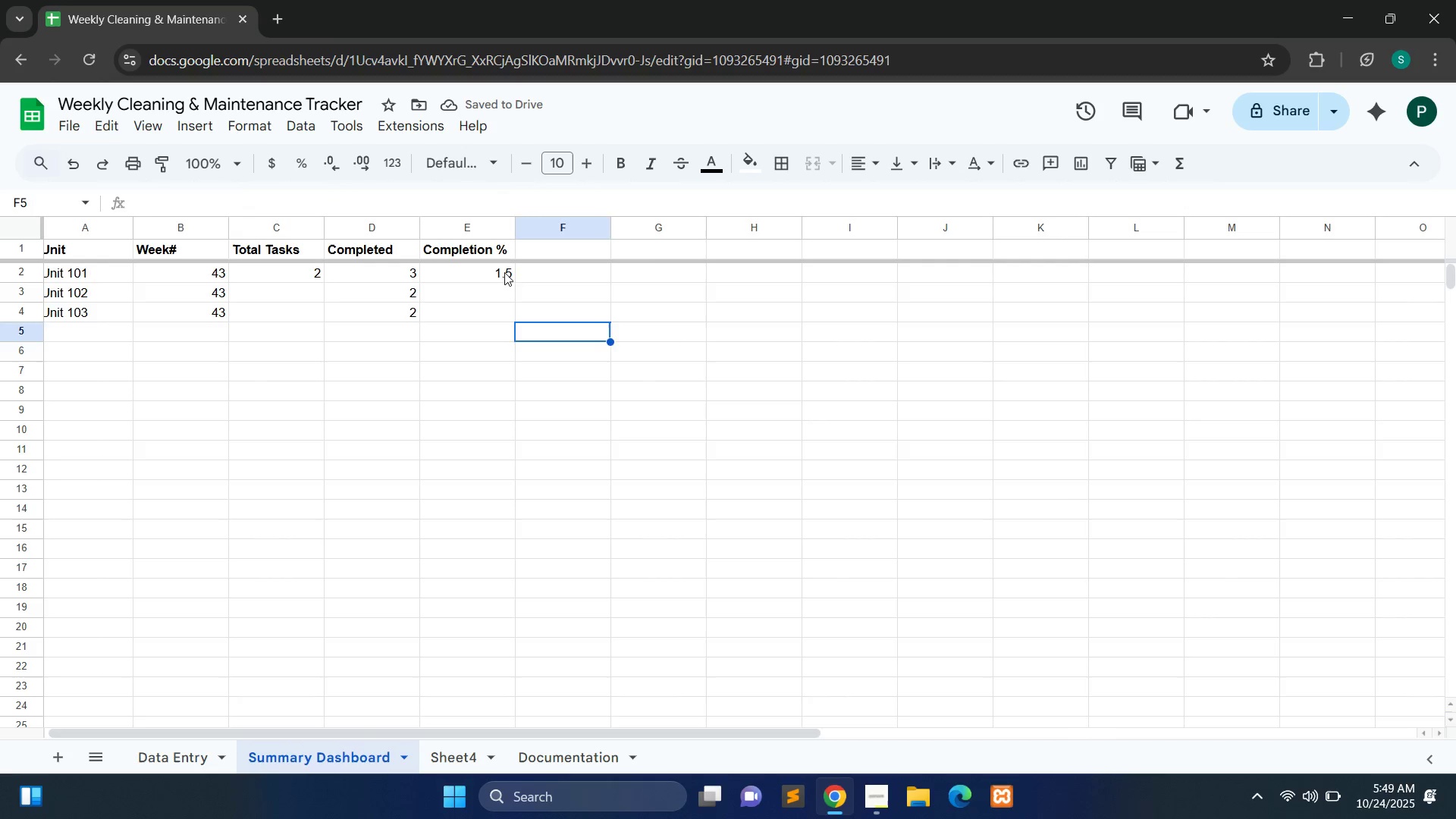 
left_click([504, 272])
 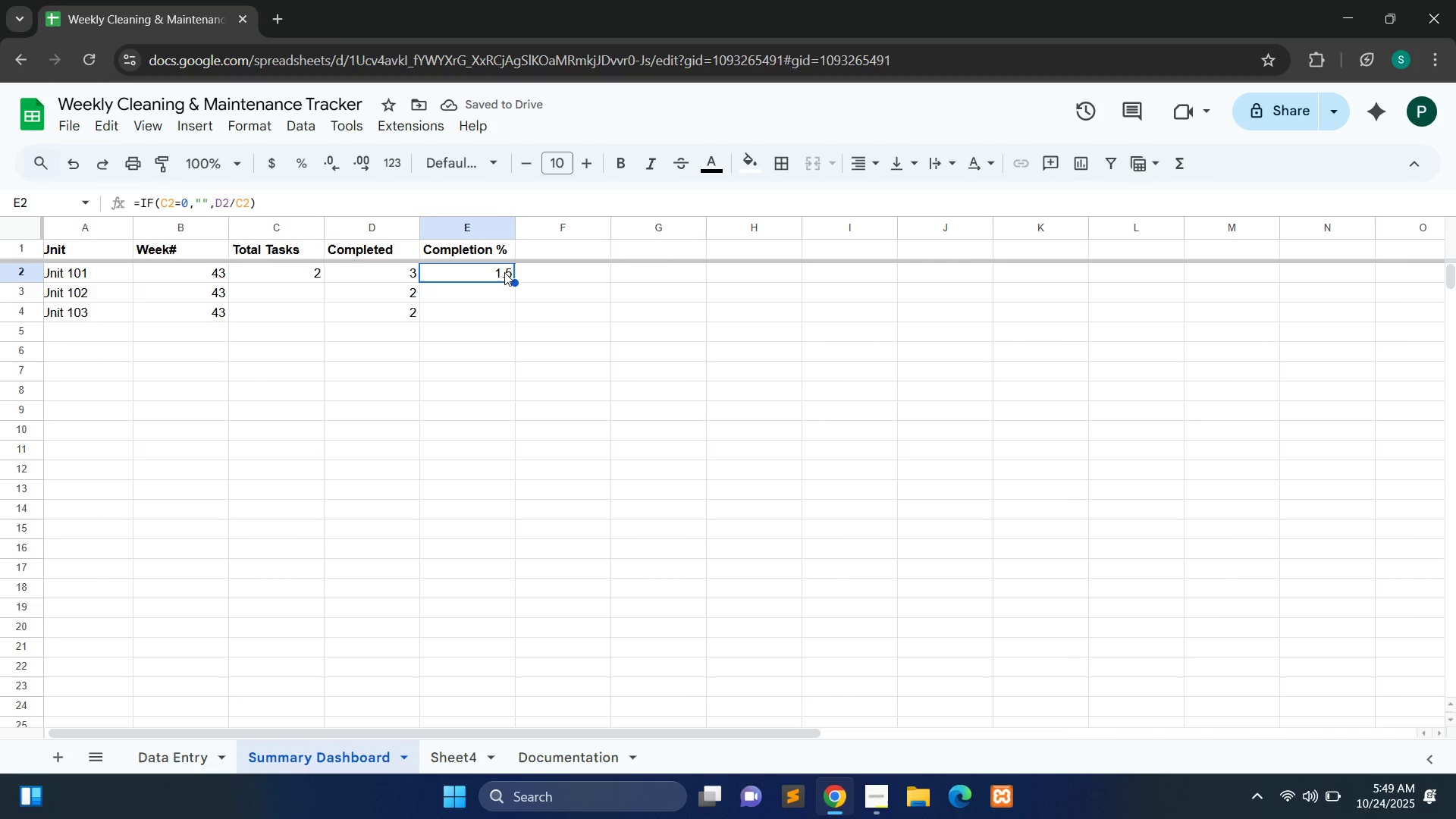 
left_click([504, 272])
 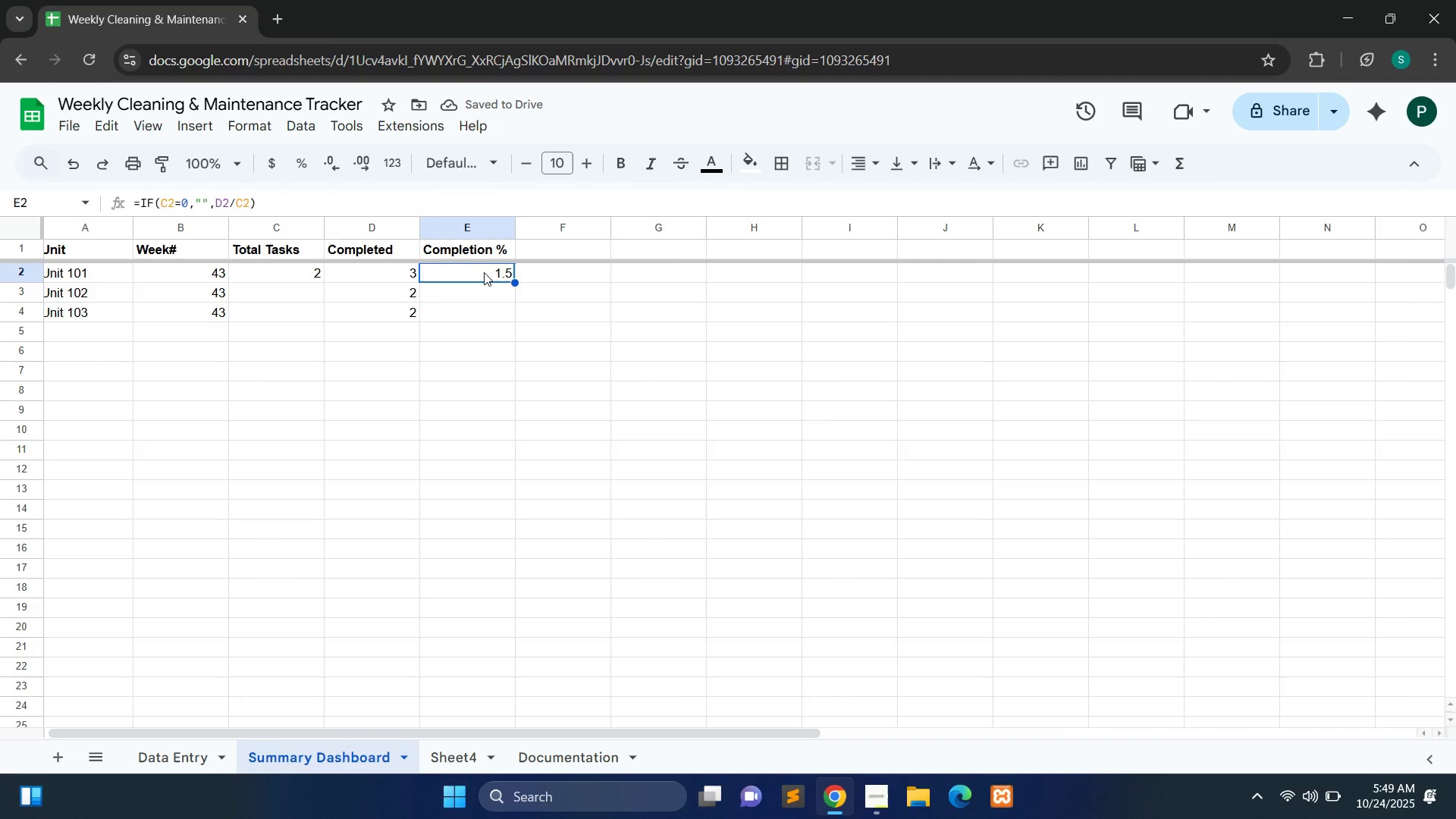 
double_click([484, 272])
 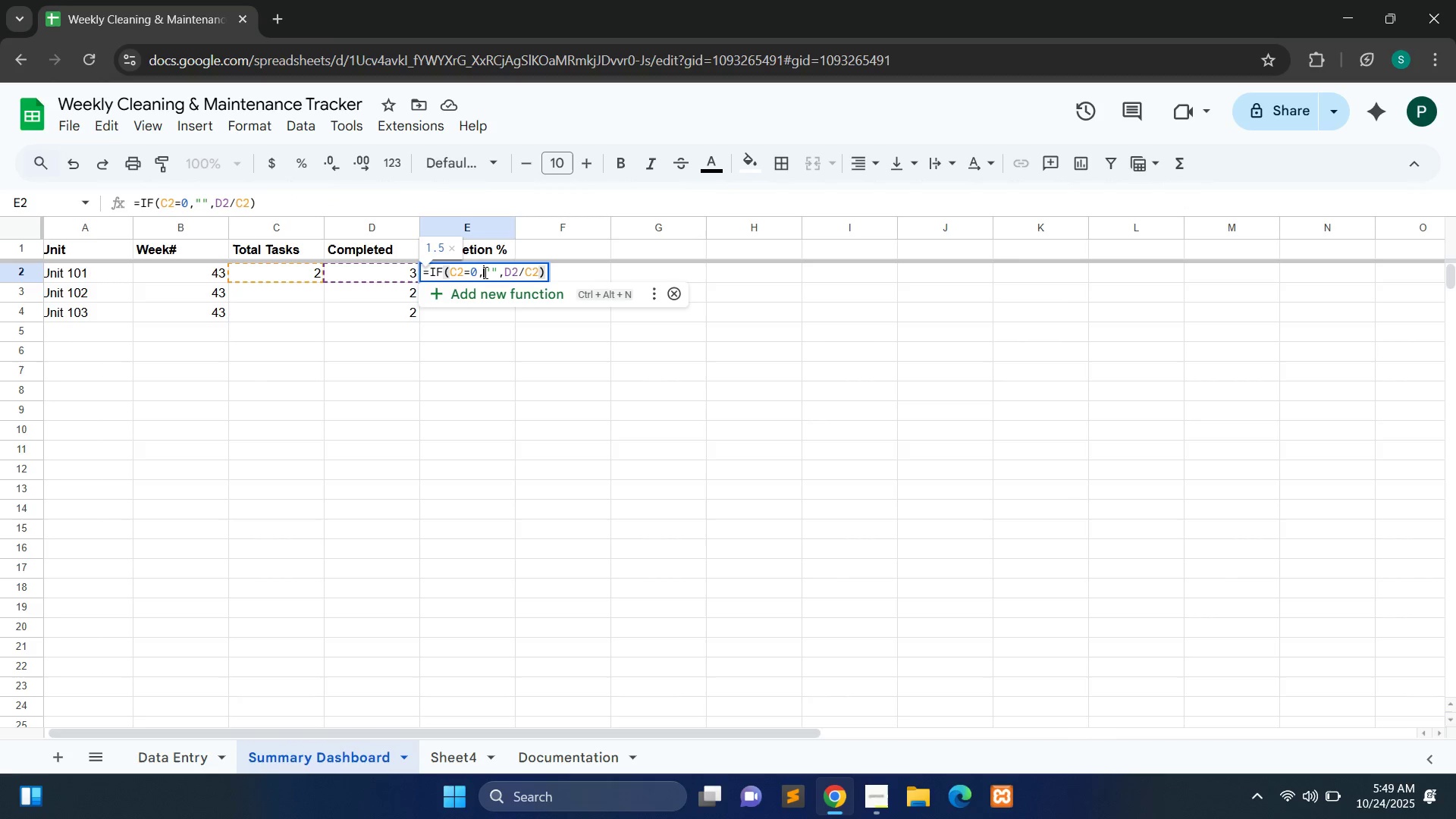 
left_click([484, 272])
 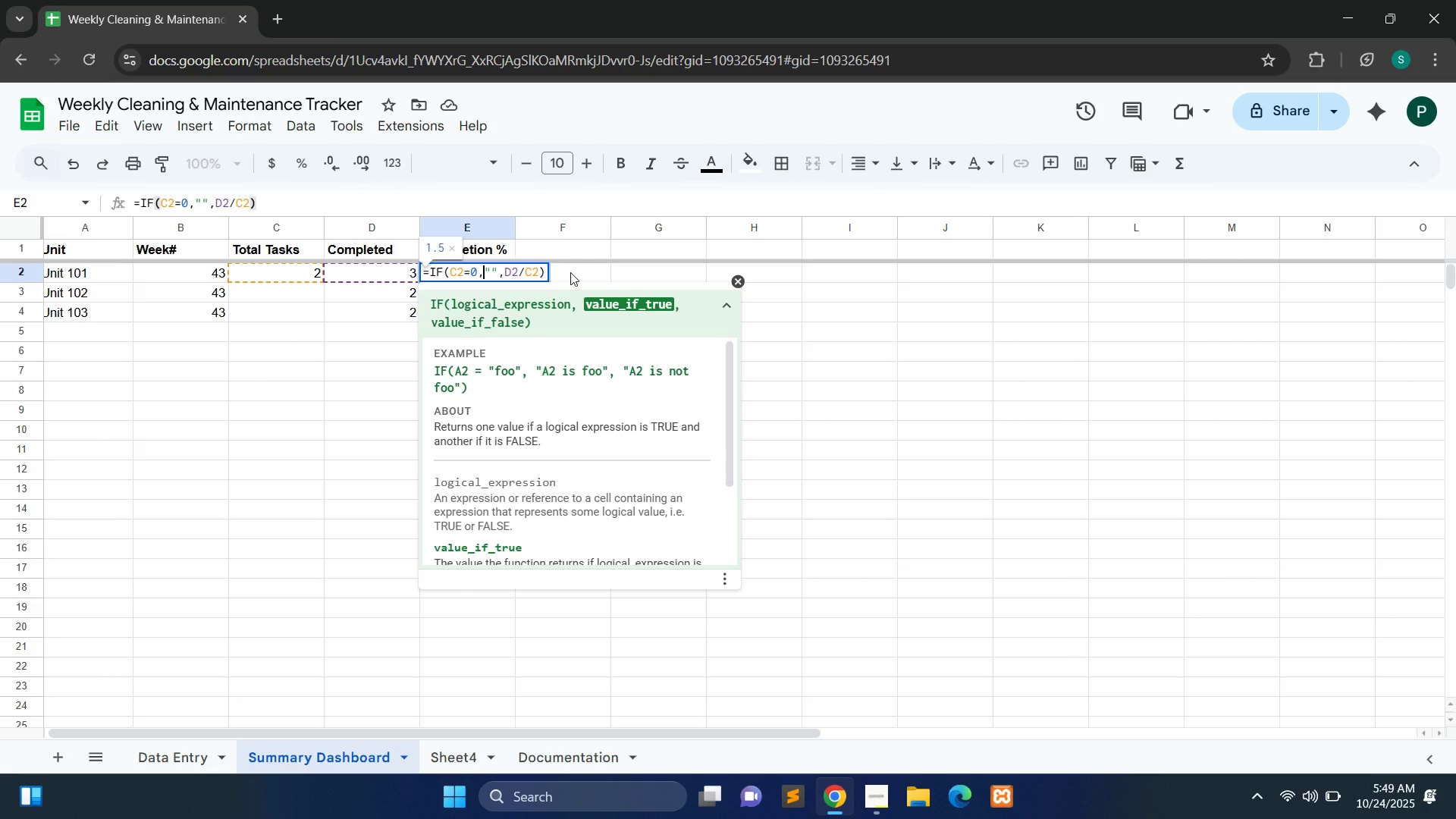 
left_click([570, 272])
 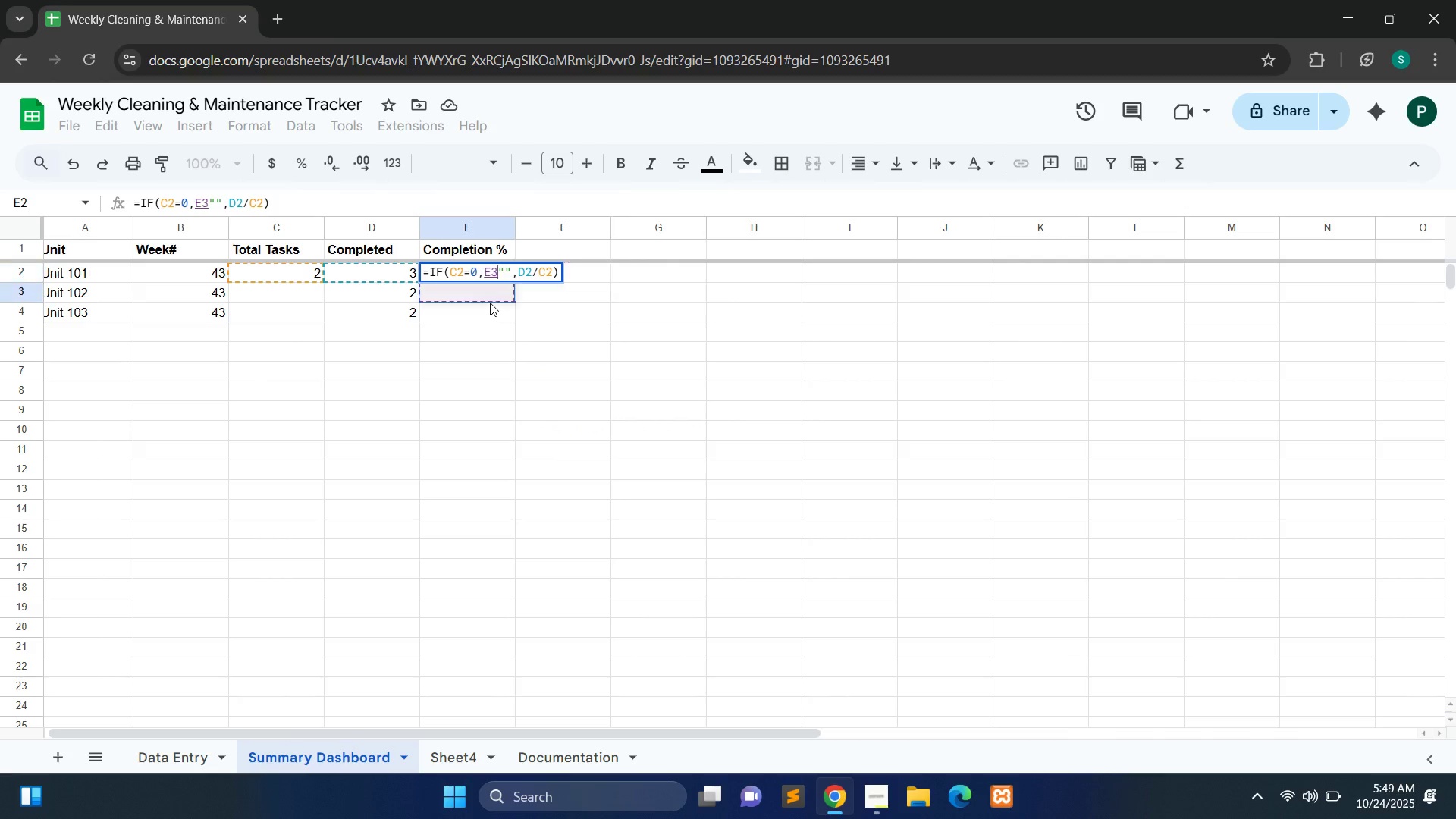 
left_click([490, 303])
 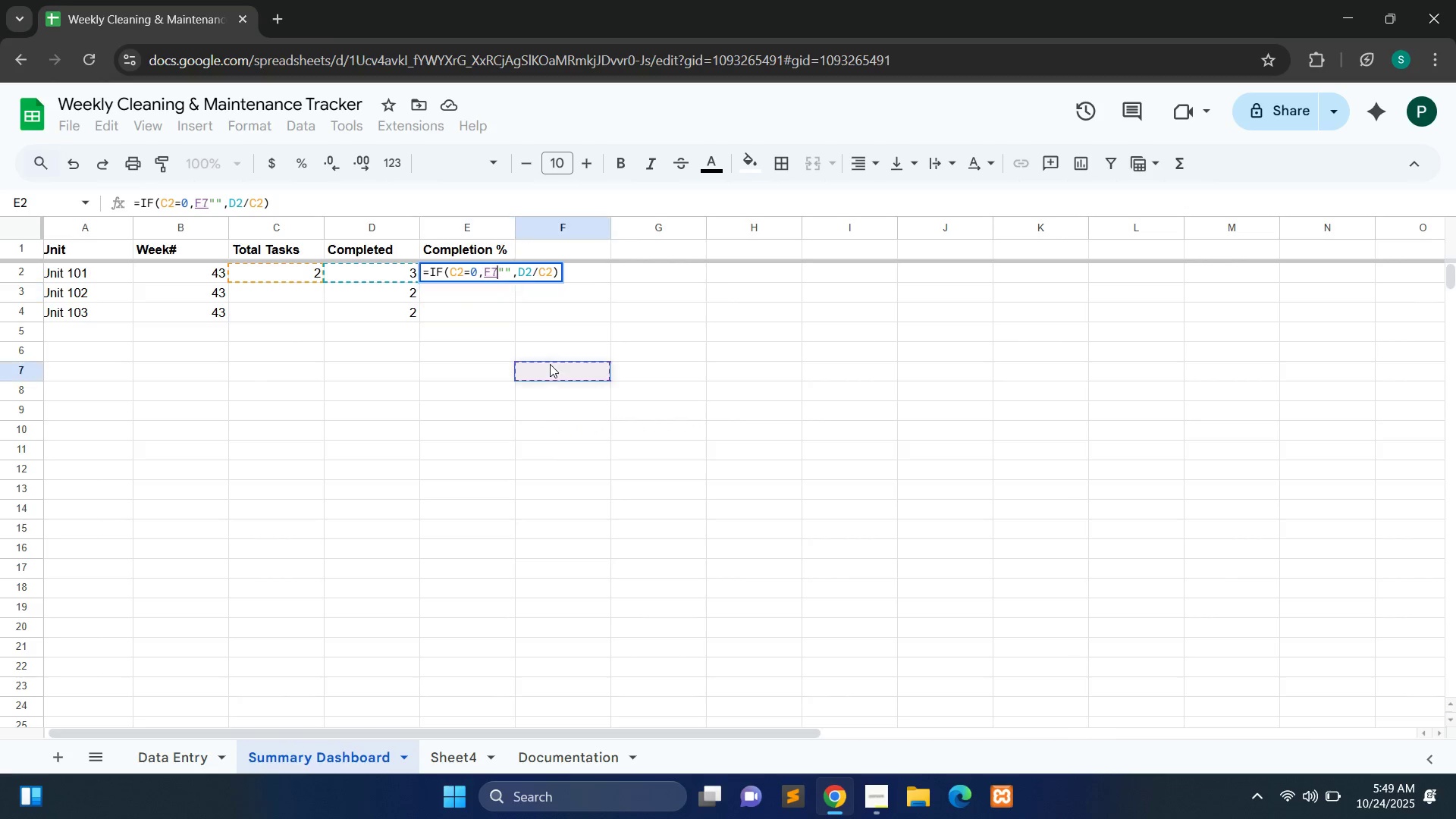 
left_click([550, 364])
 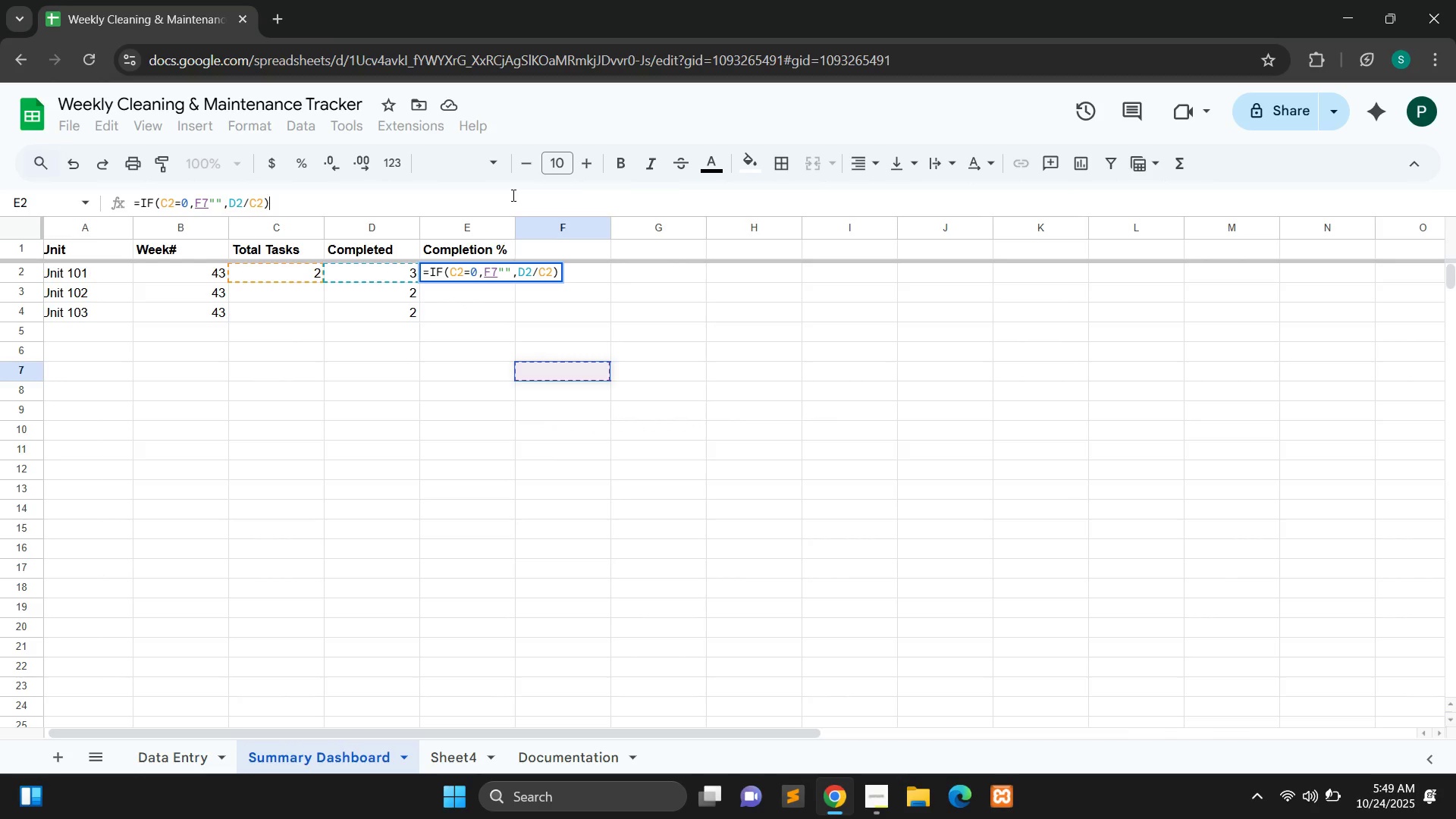 
left_click([512, 195])
 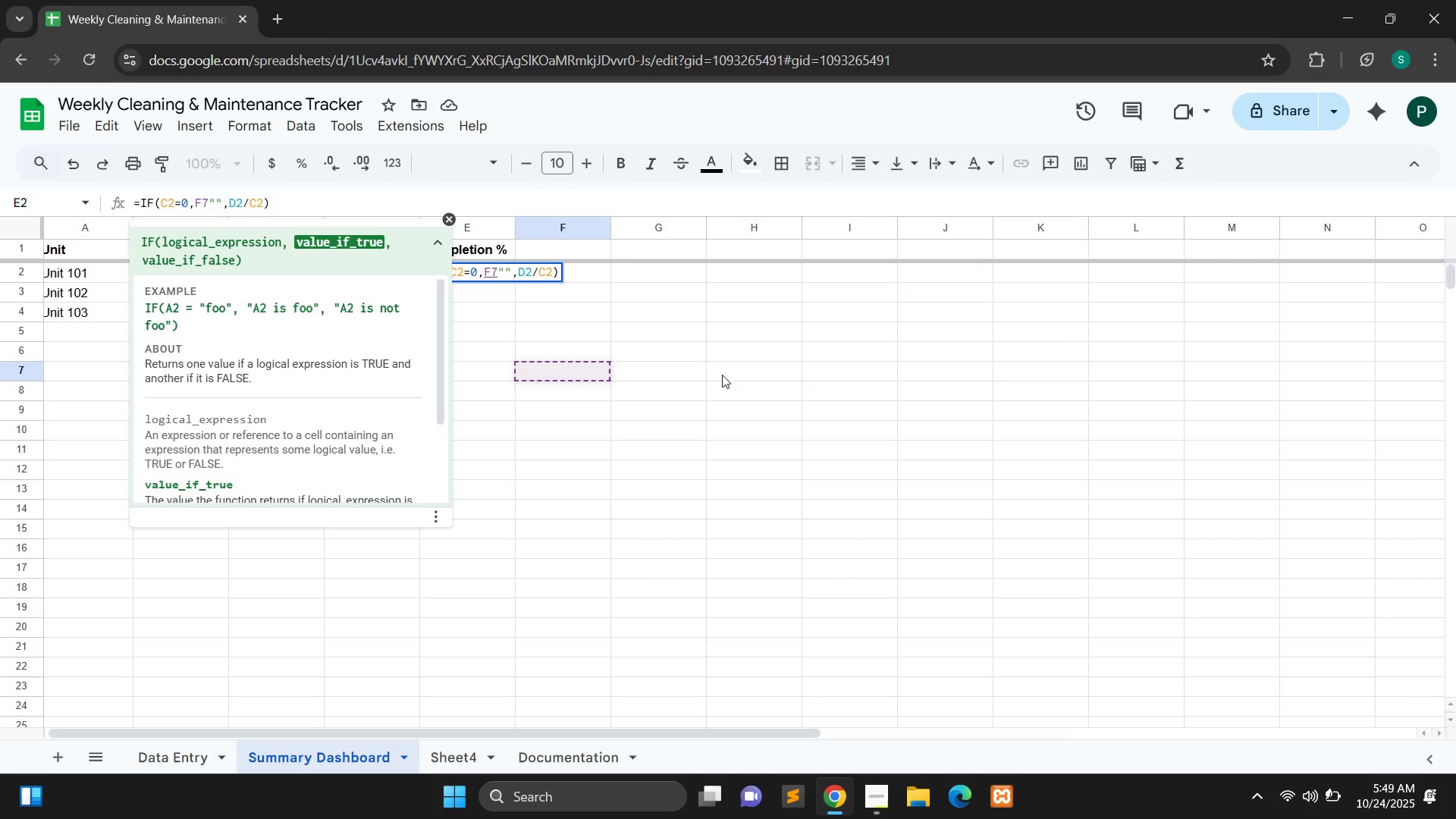 
wait(18.46)
 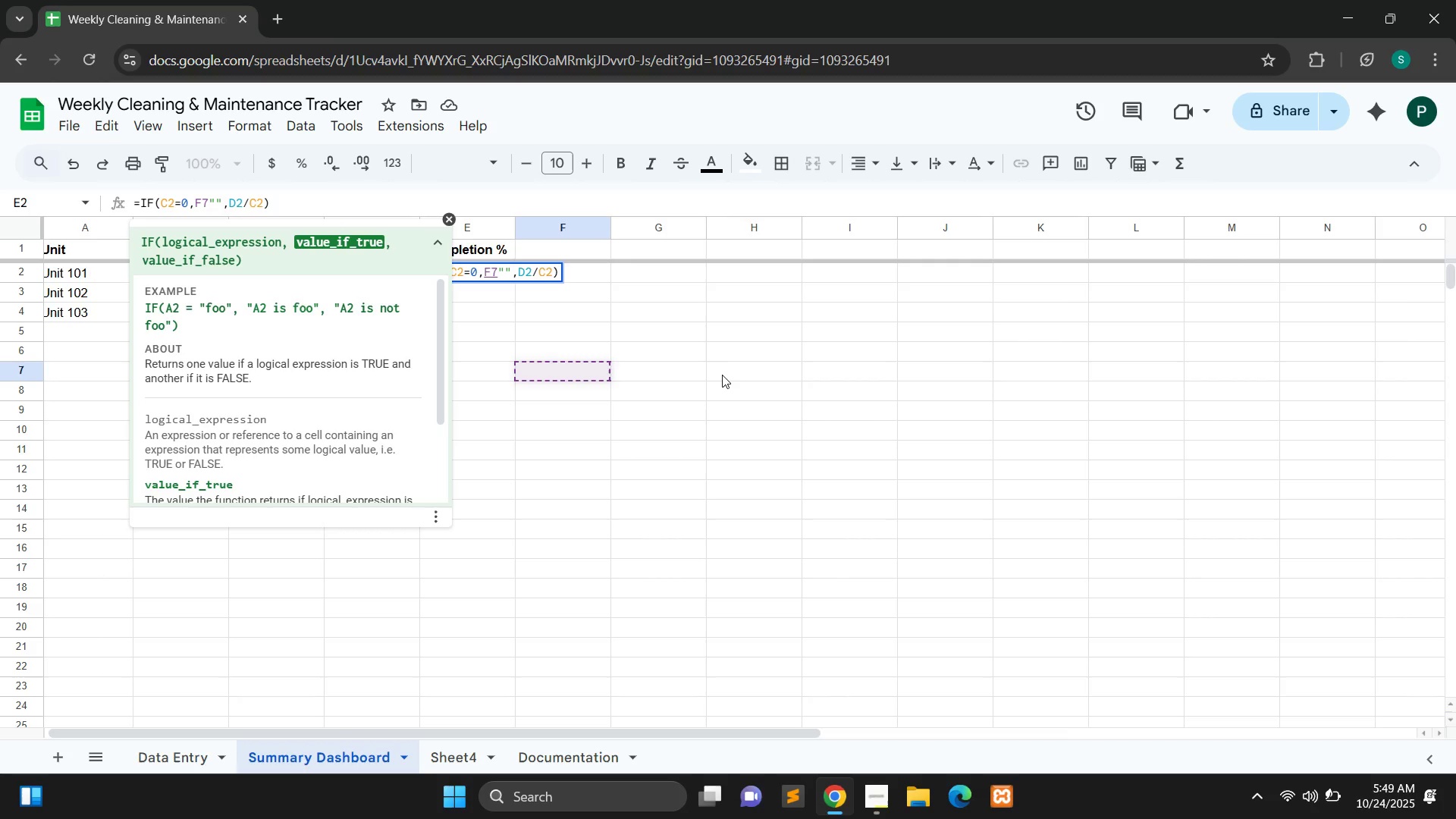 
left_click([602, 337])
 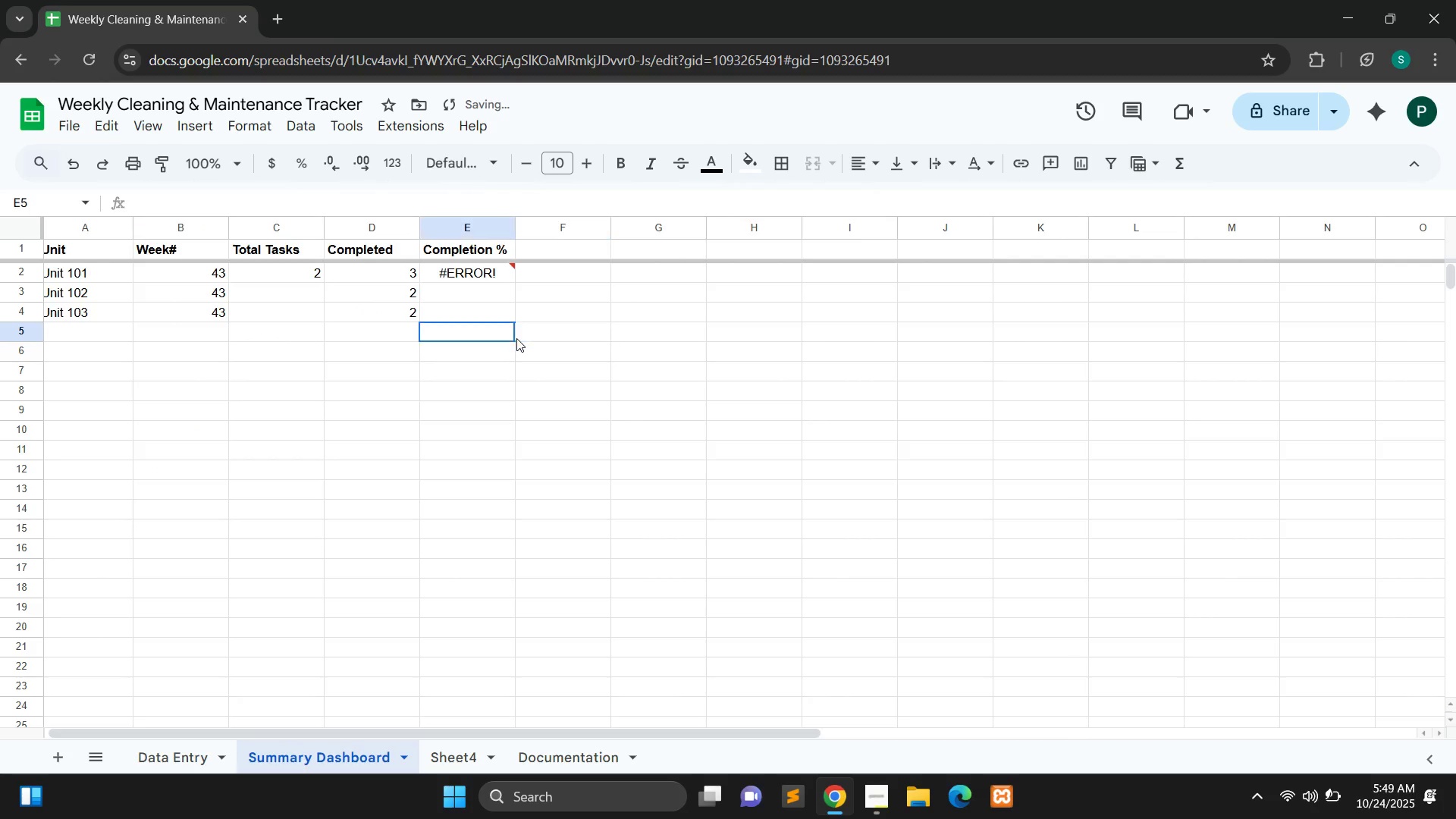 
left_click([516, 338])
 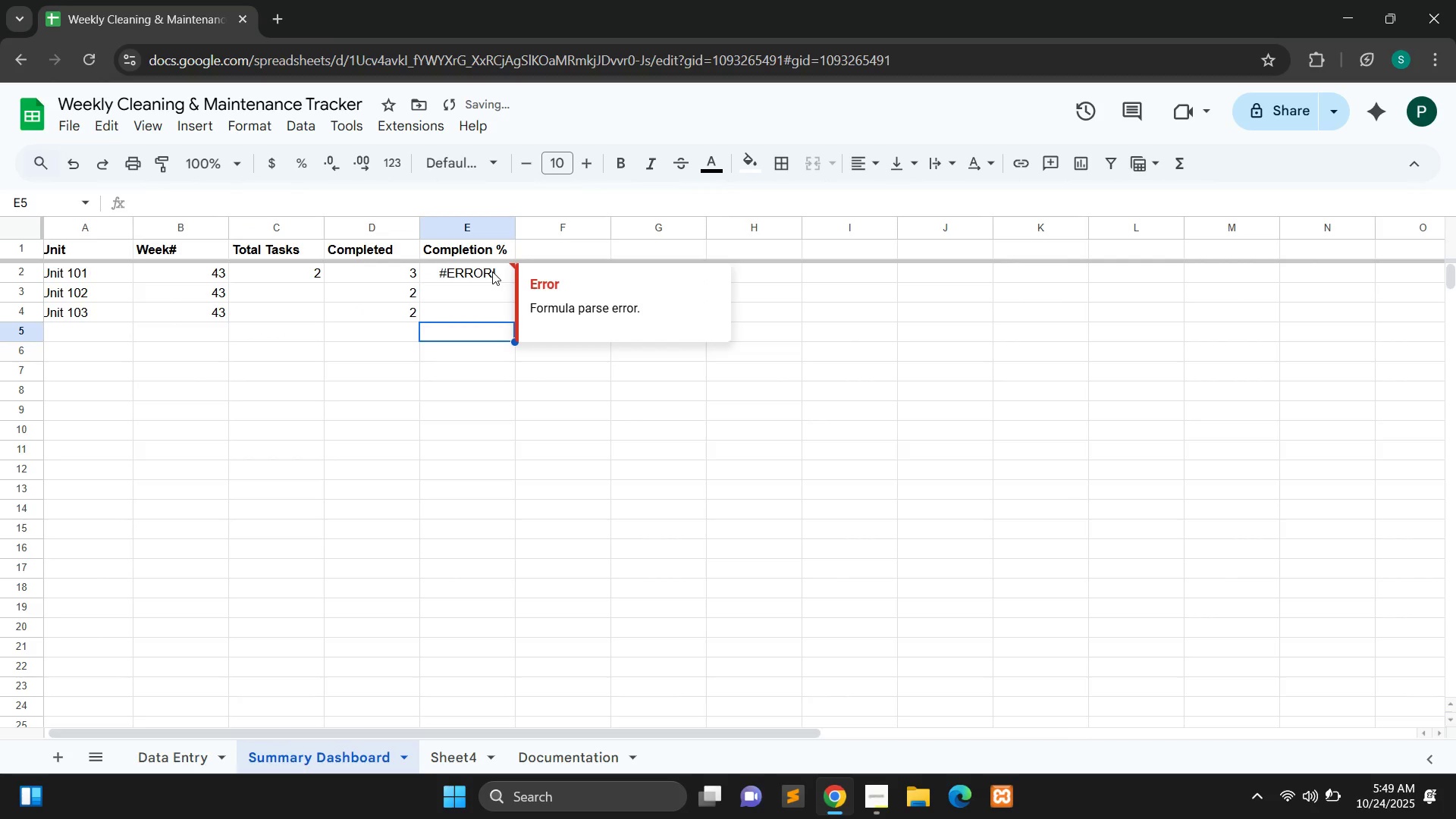 
double_click([492, 271])
 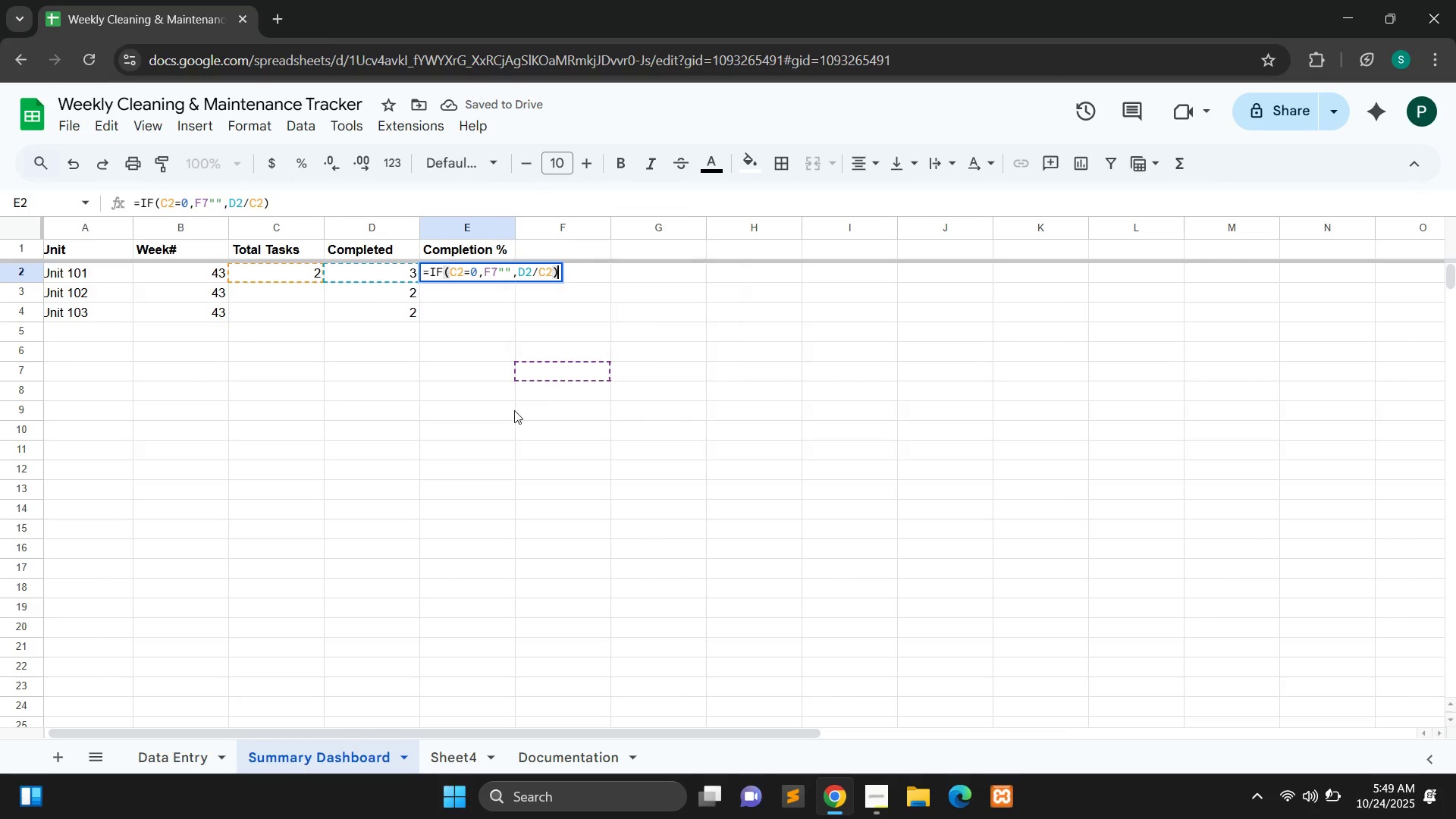 
left_click([506, 416])
 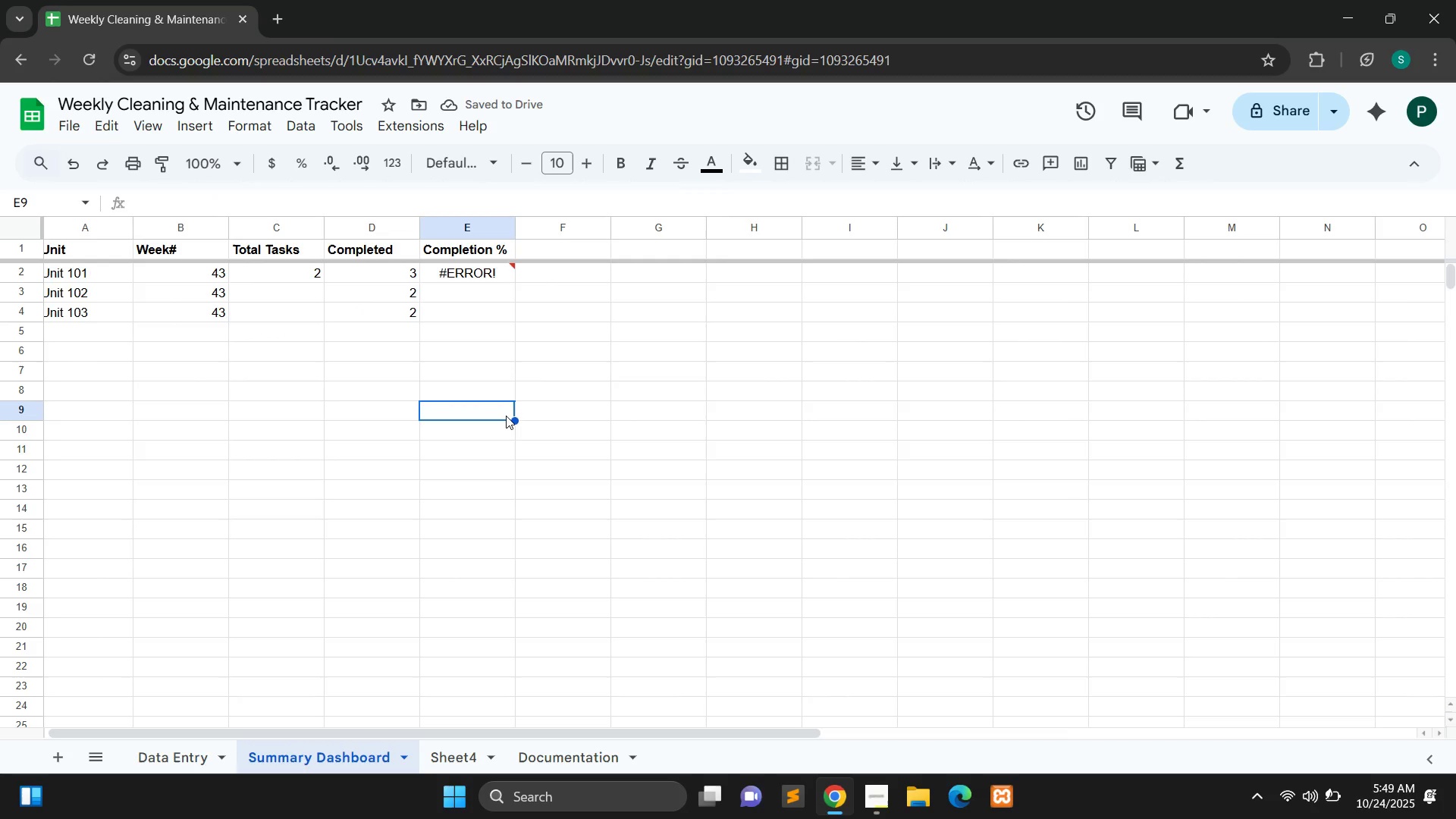 
key(Control+Z)
 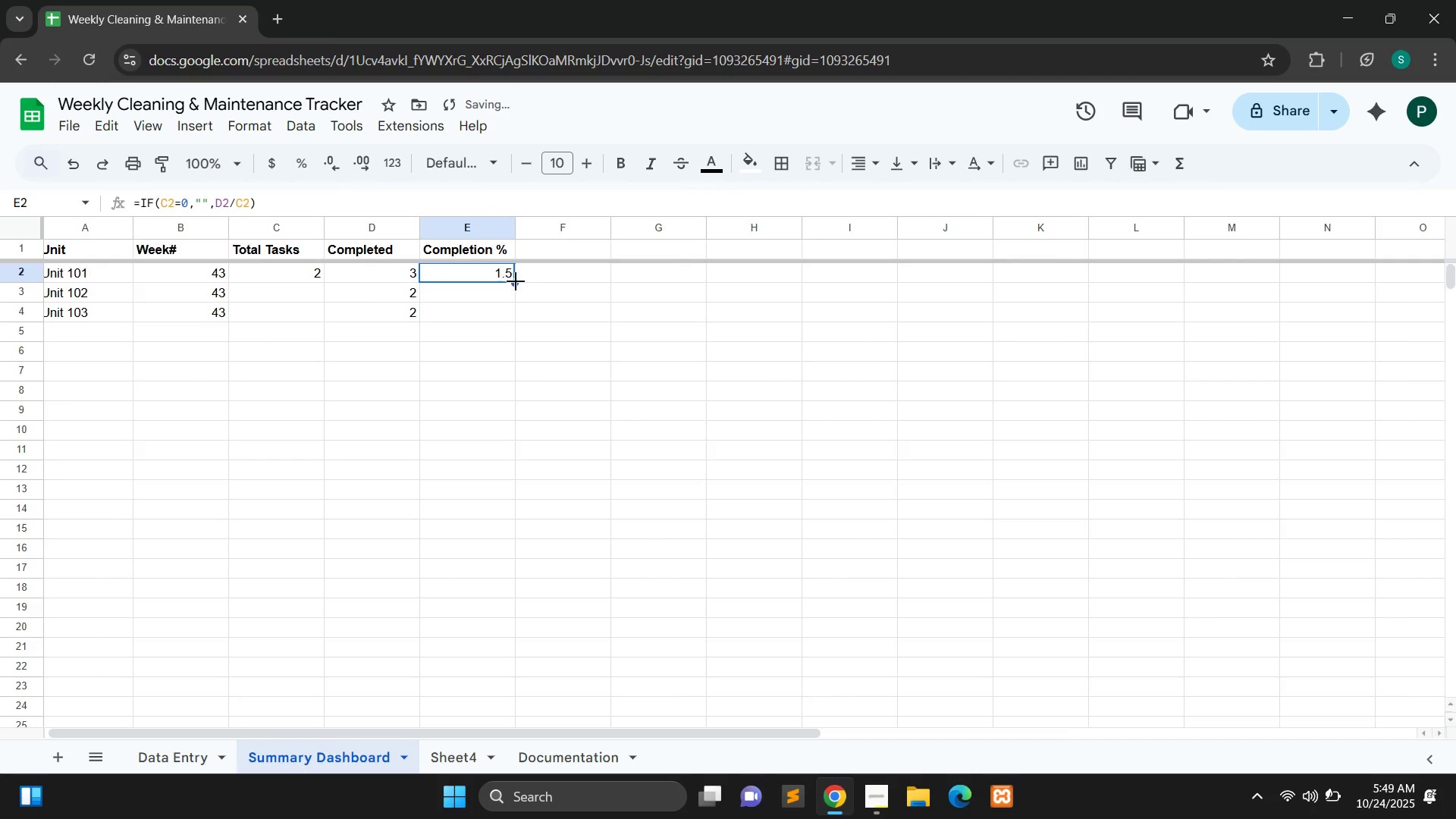 
left_click_drag(start_coordinate=[515, 281], to_coordinate=[518, 309])
 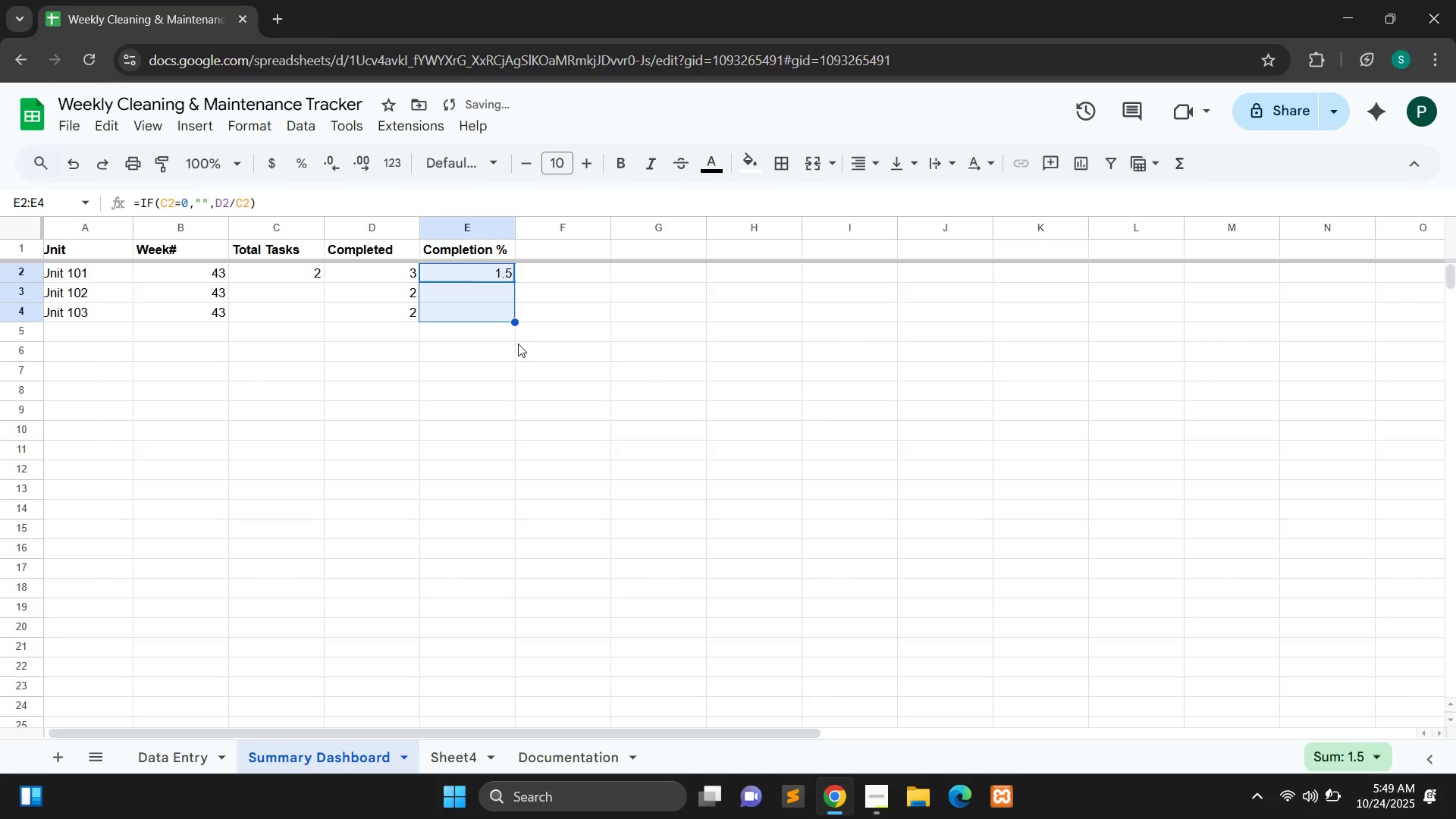 
left_click([517, 344])
 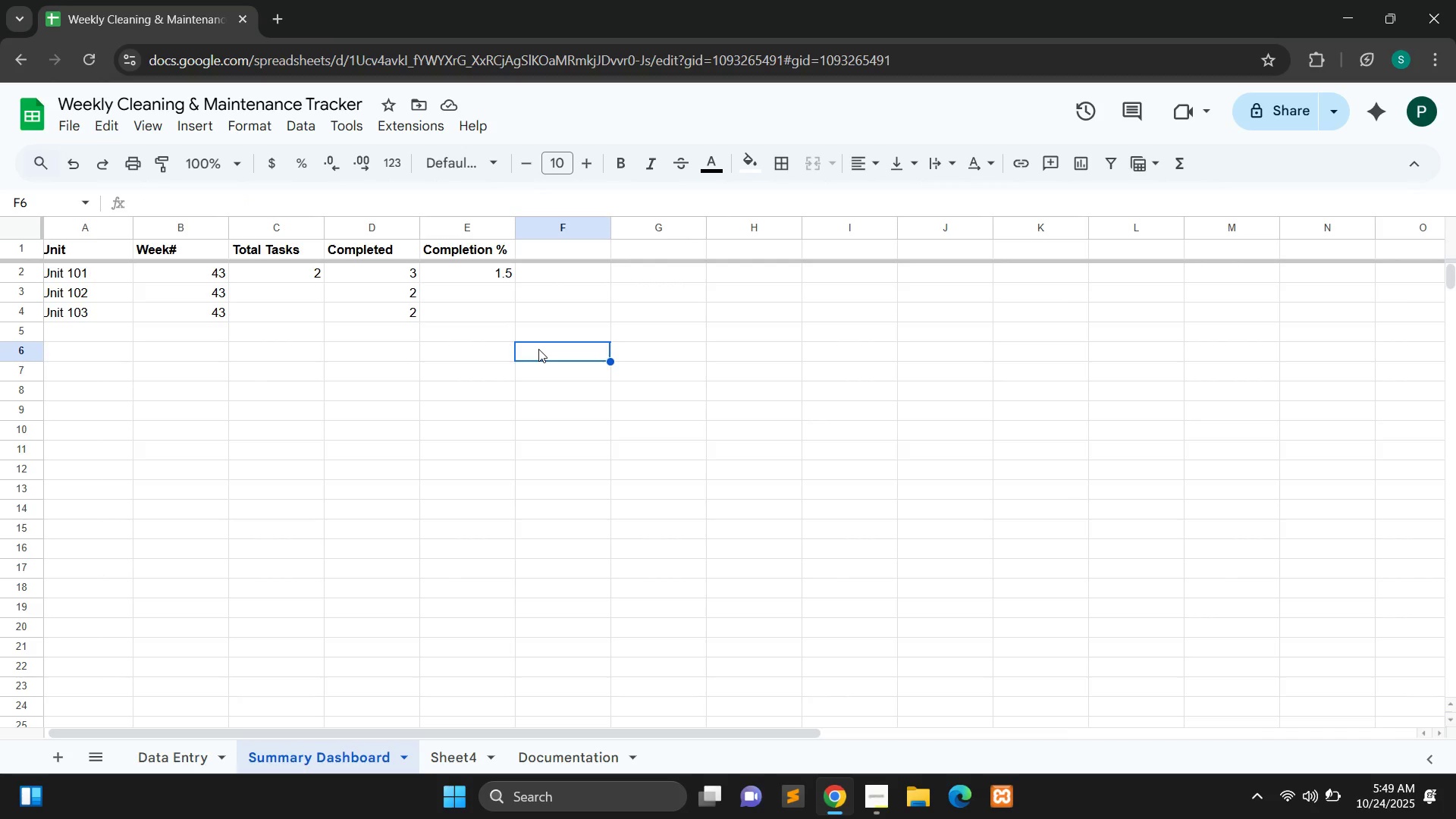 
wait(5.87)
 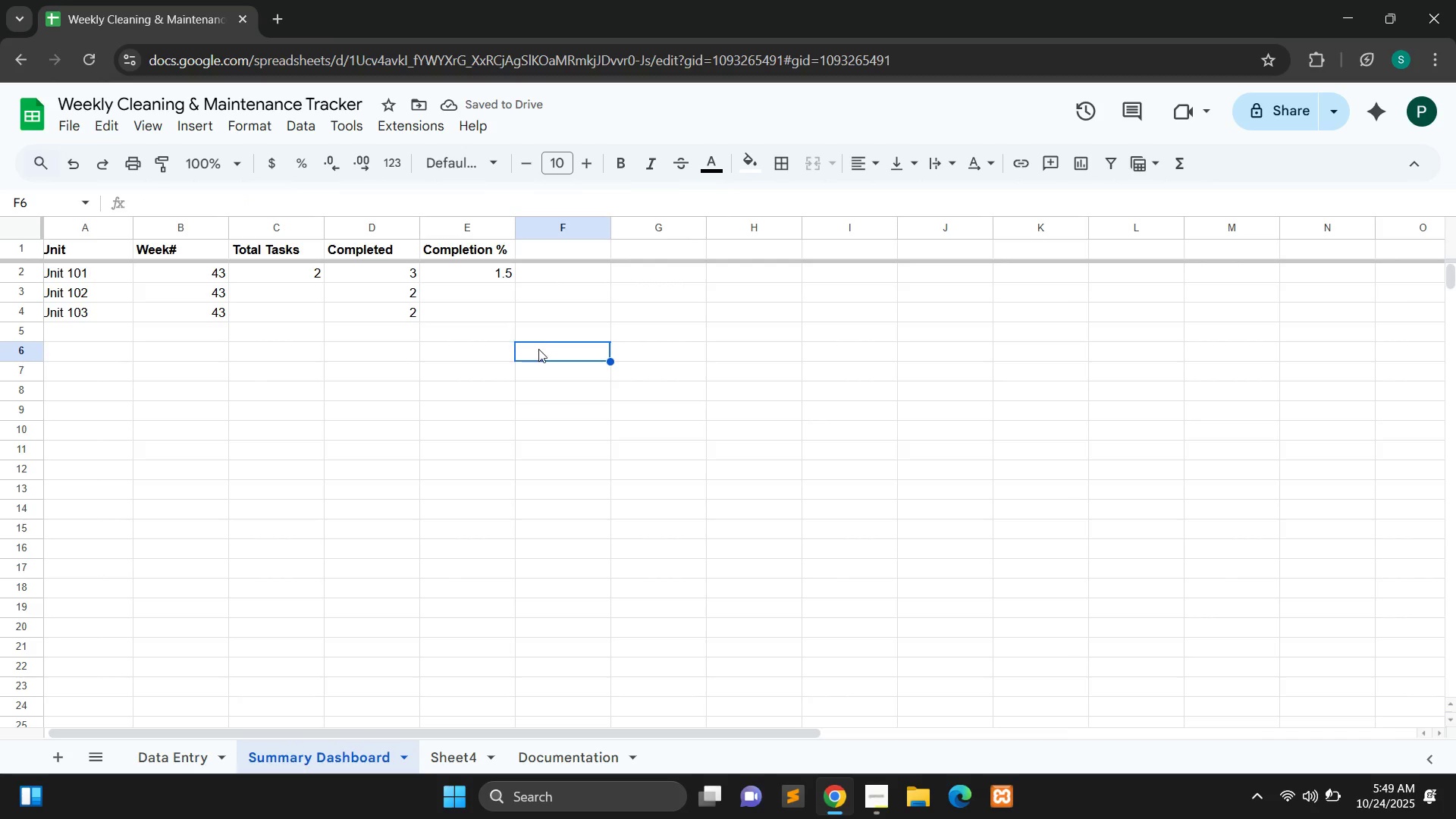 
double_click([476, 271])
 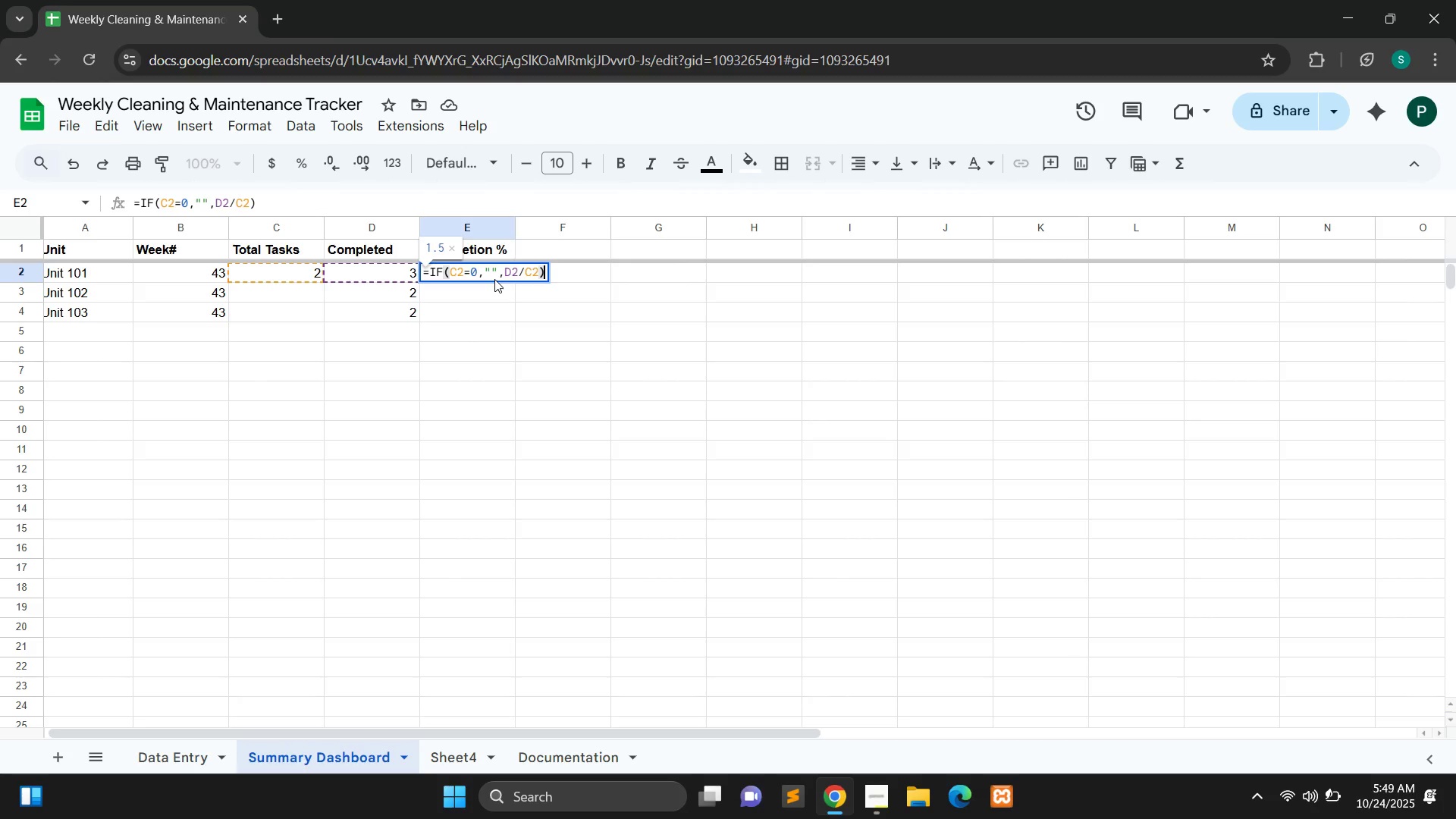 
wait(5.67)
 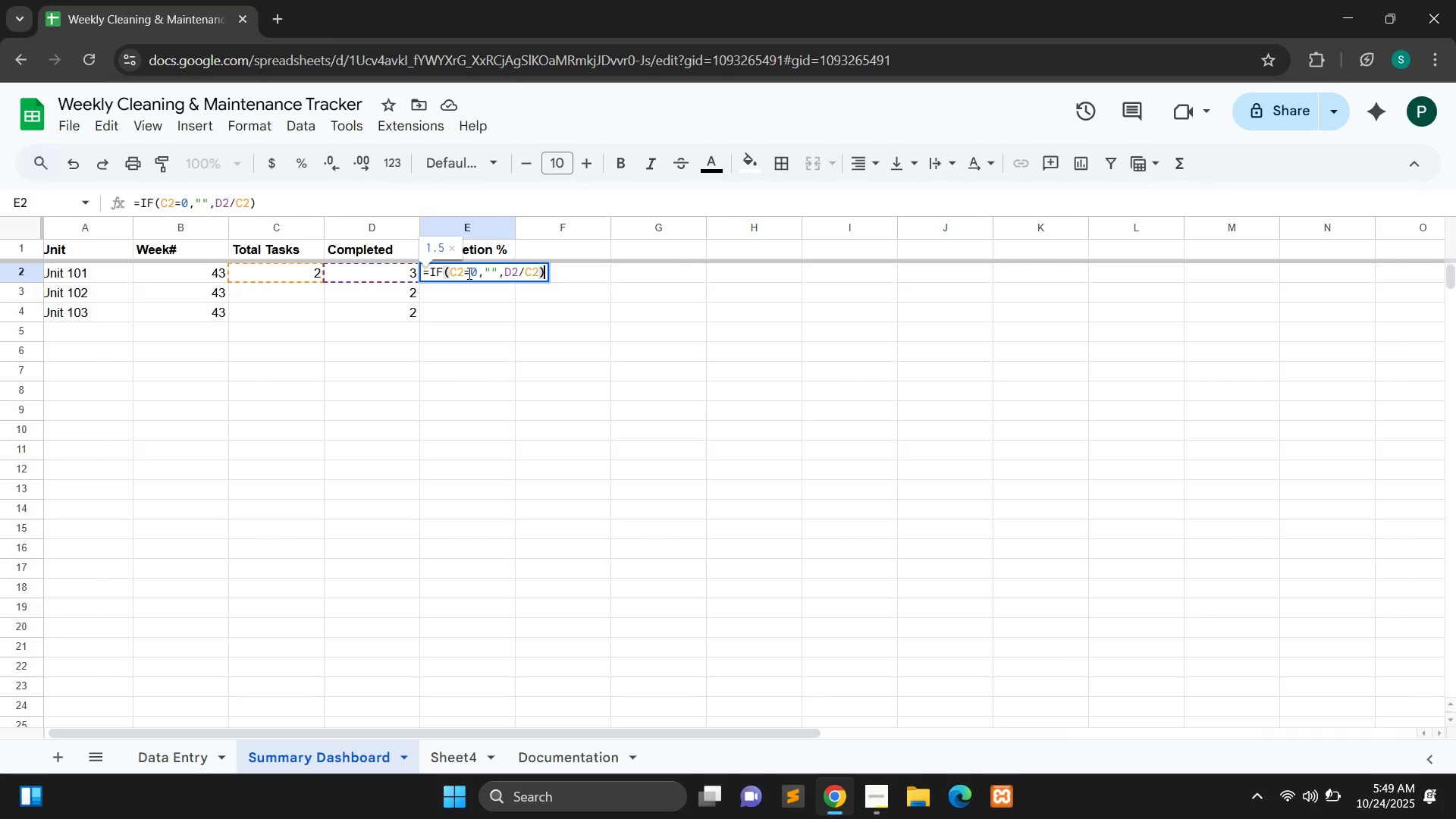 
key(Control+A)
 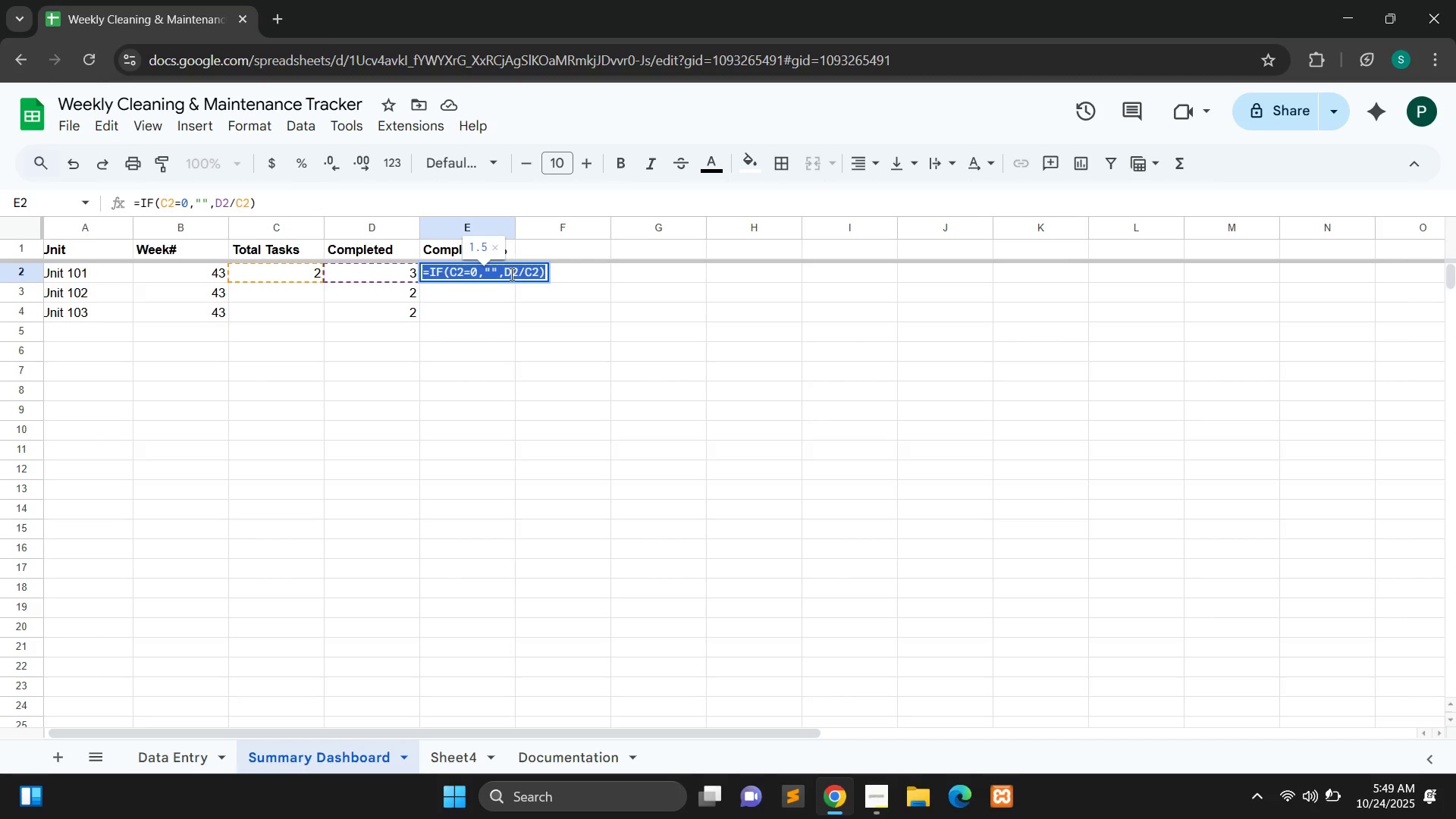 
key(Control+C)
 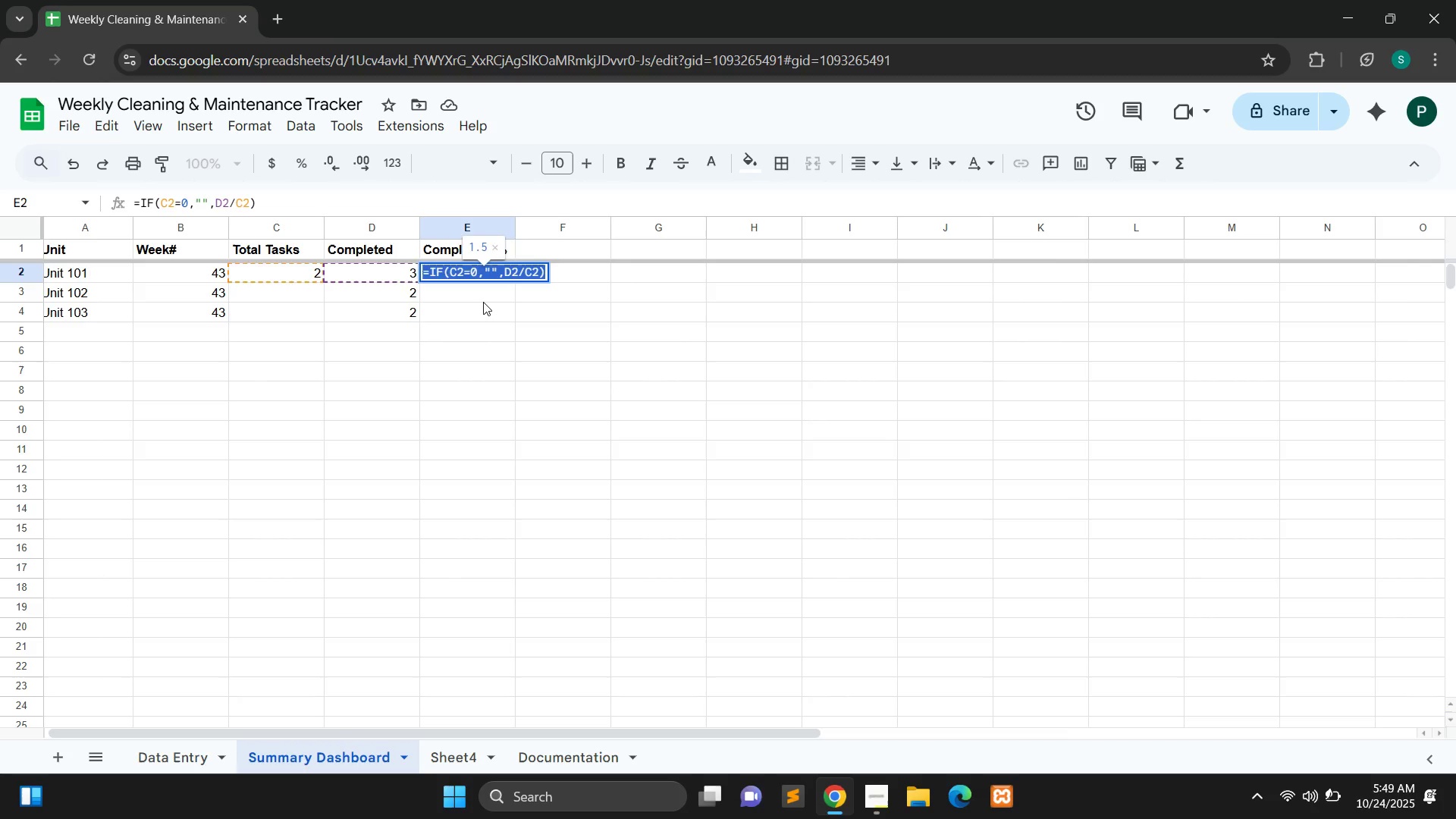 
double_click([483, 302])
 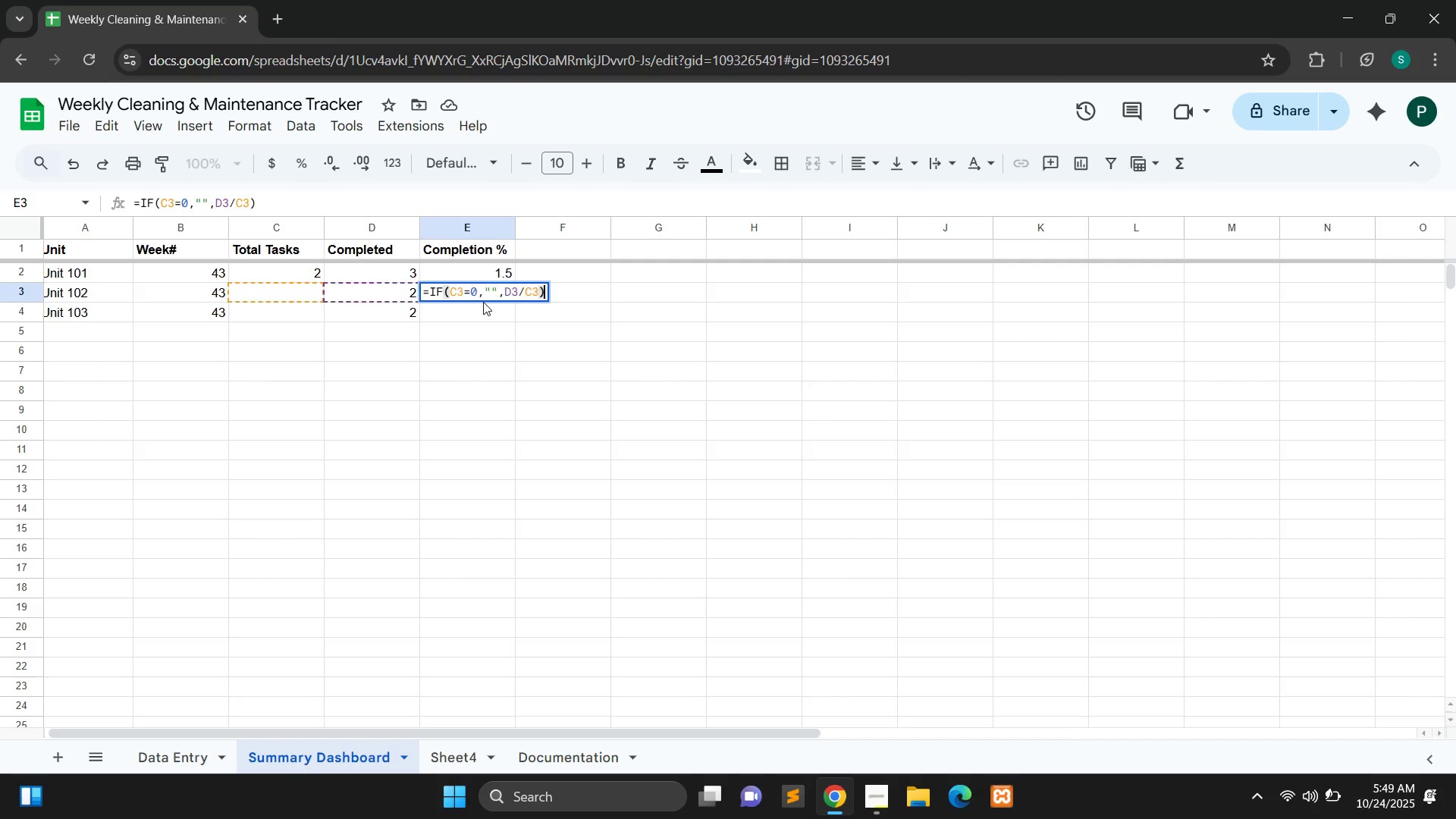 
key(Control+V)
 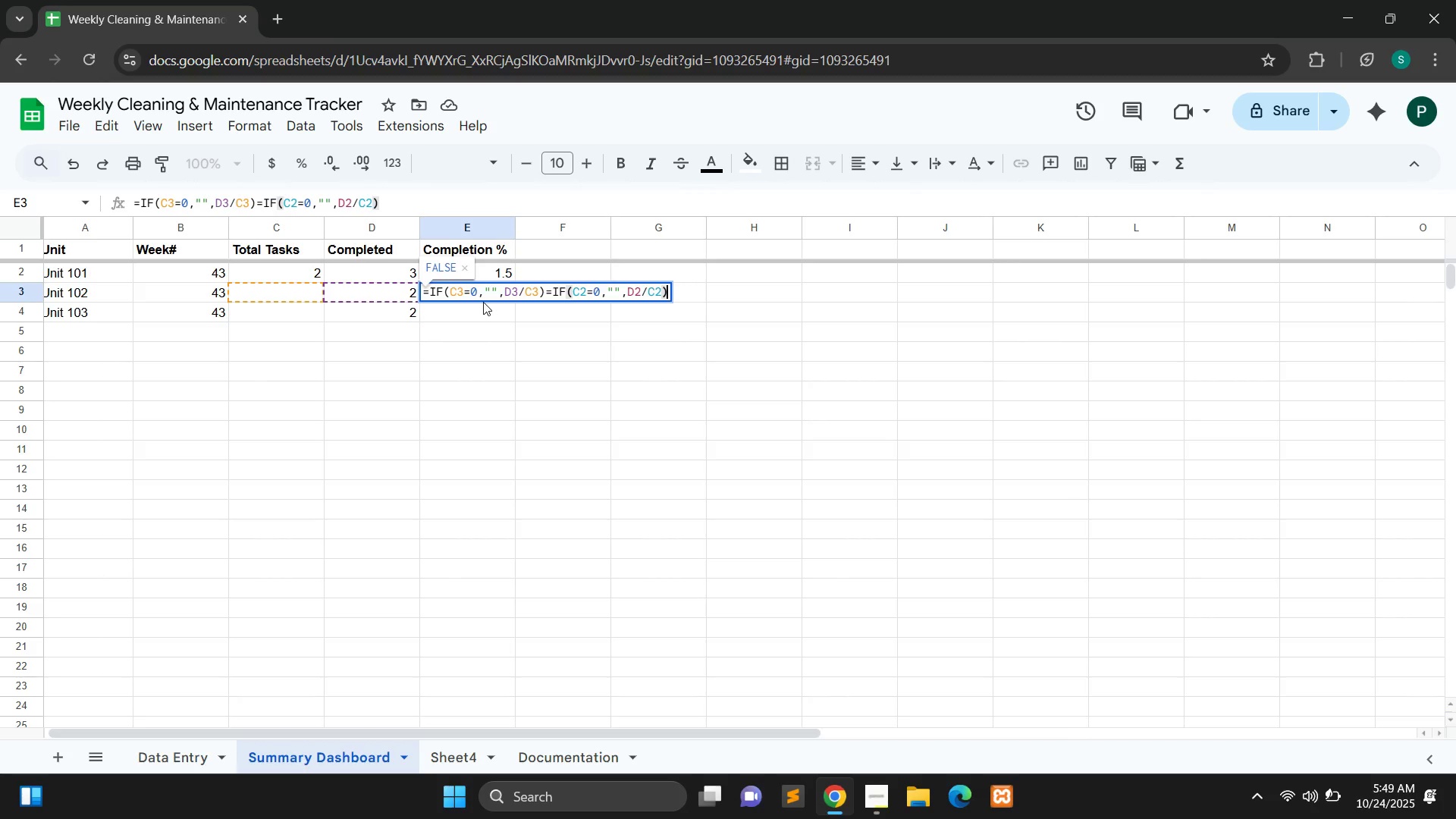 
key(Control+Z)
 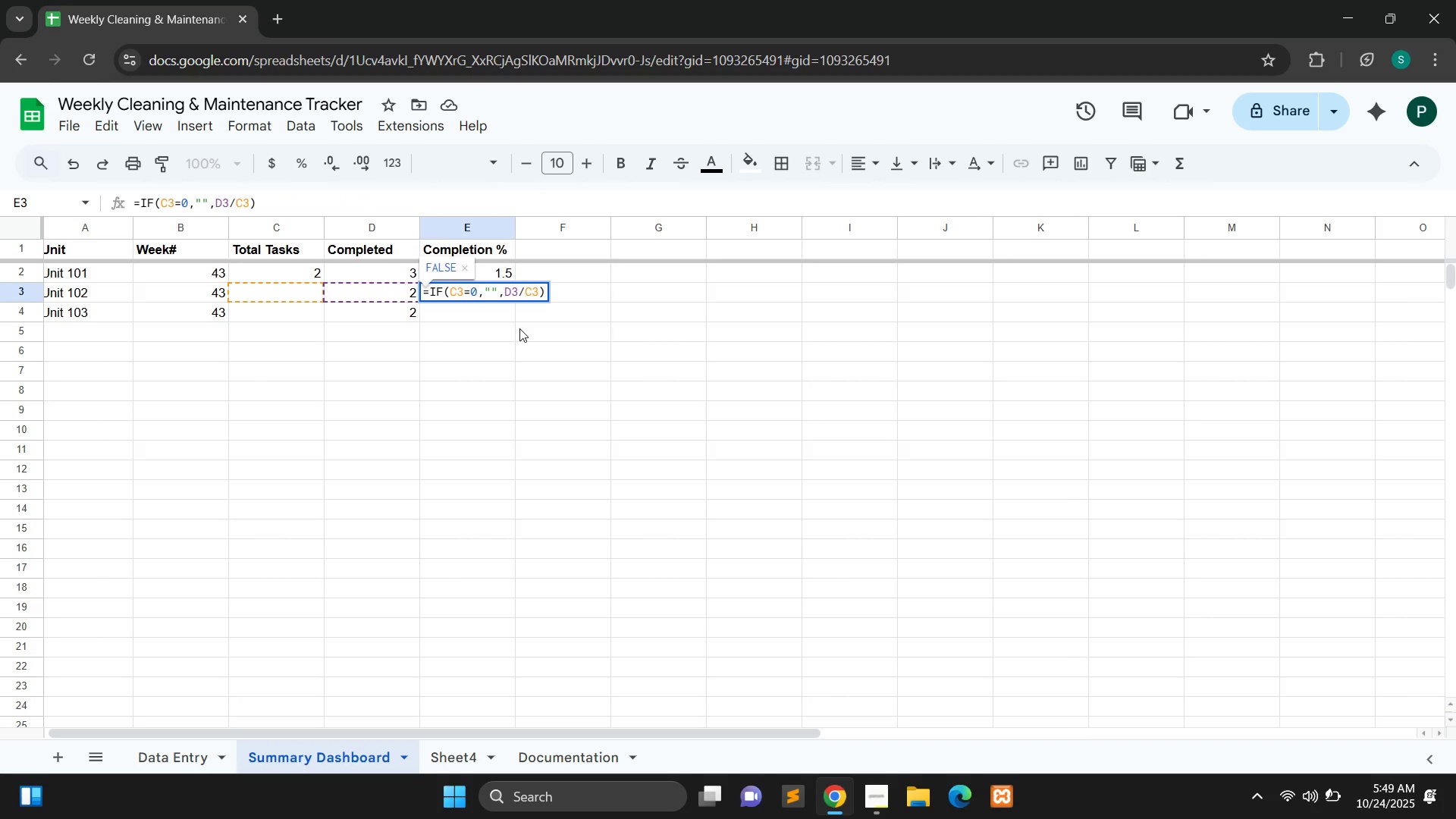 
left_click([519, 328])
 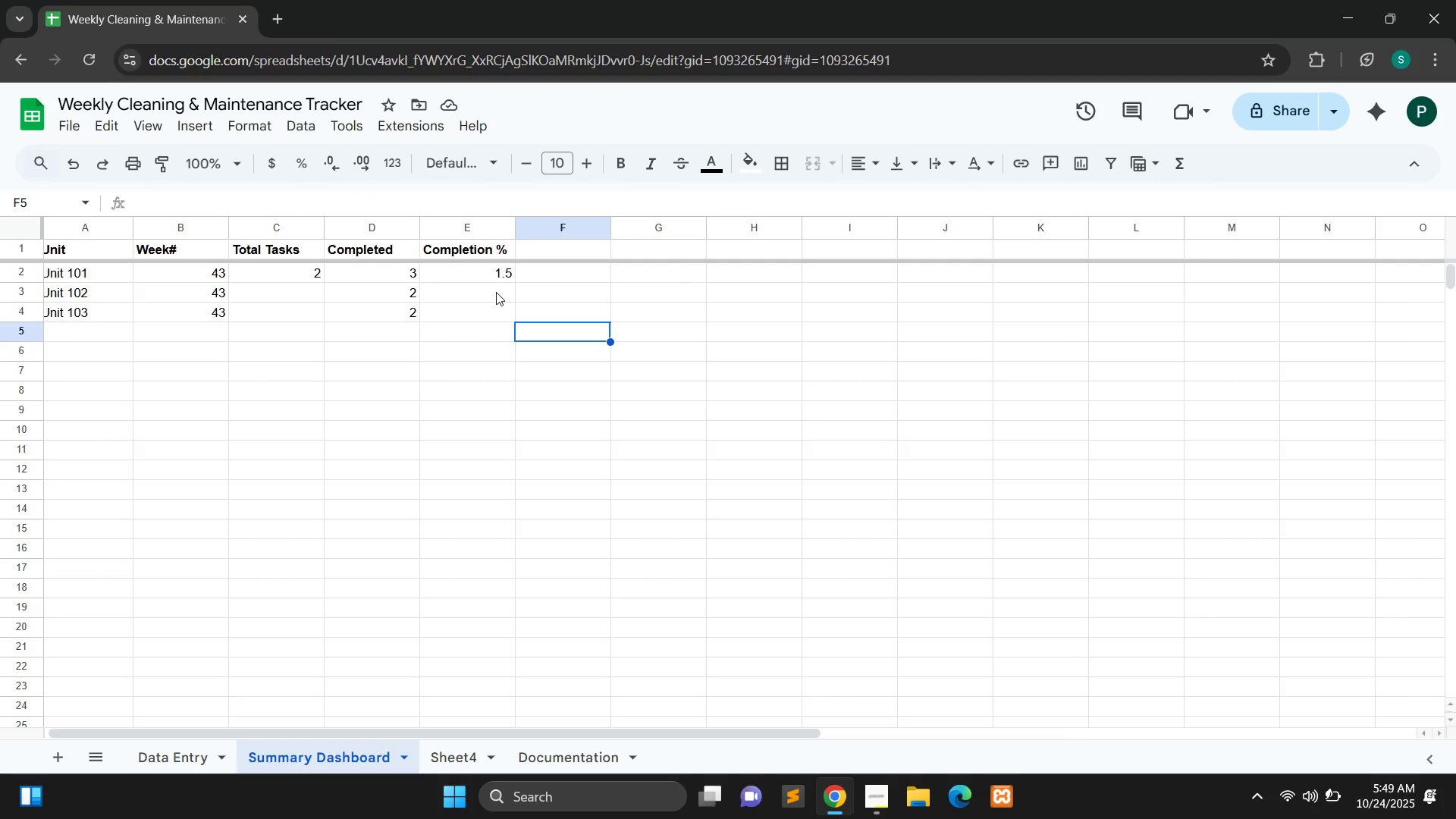 
double_click([496, 292])
 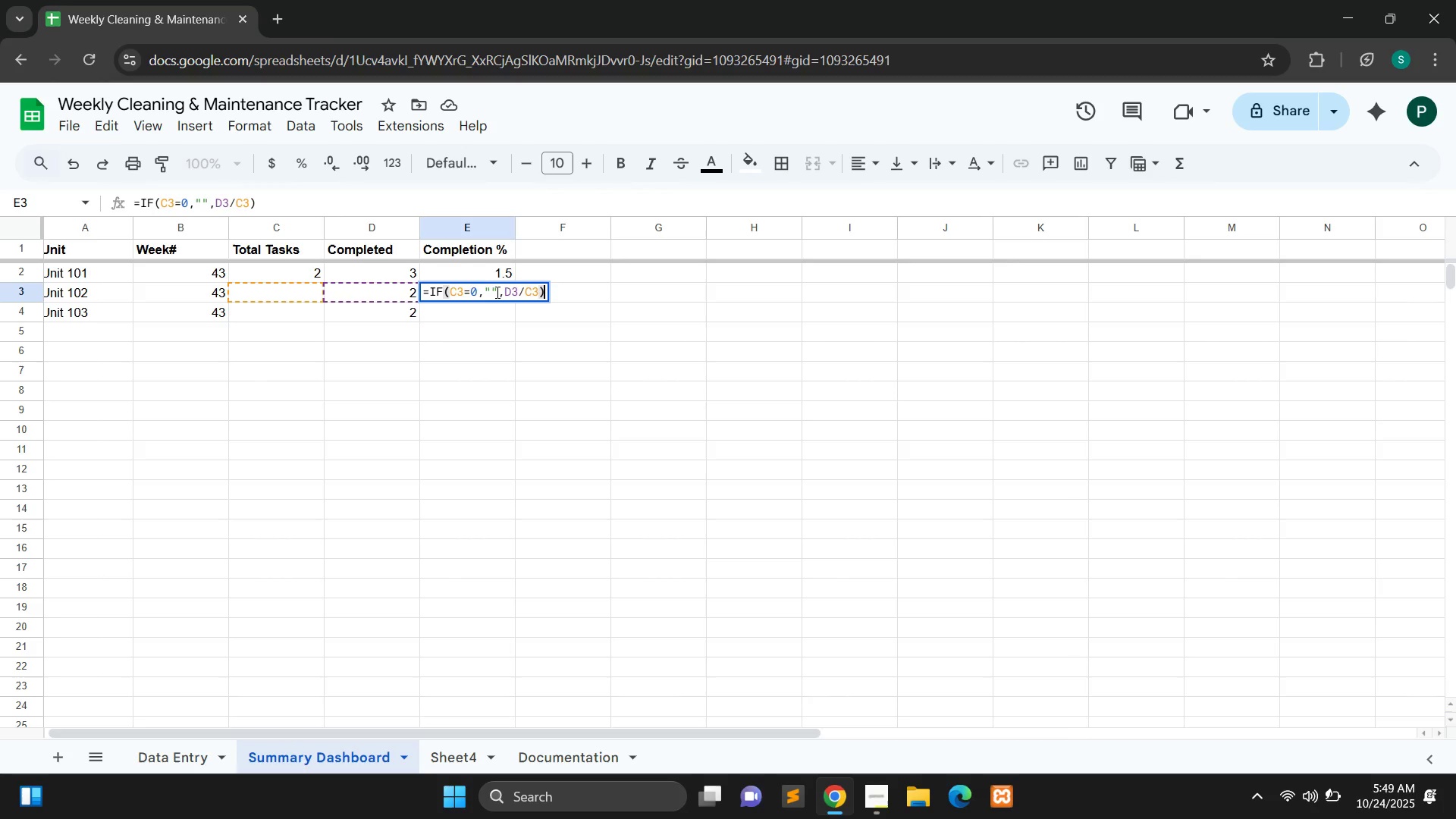 
key(Enter)
 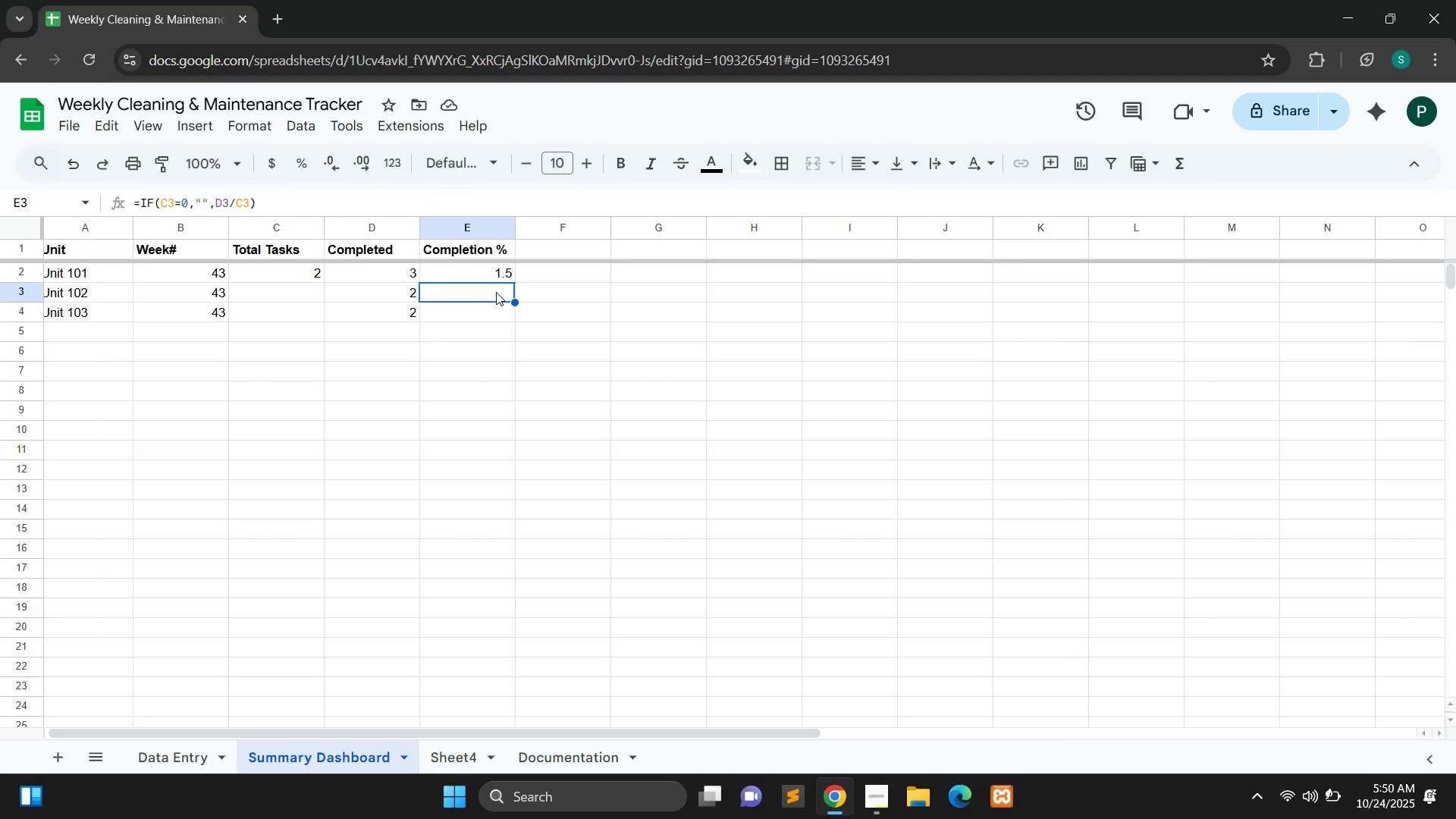 
double_click([496, 292])
 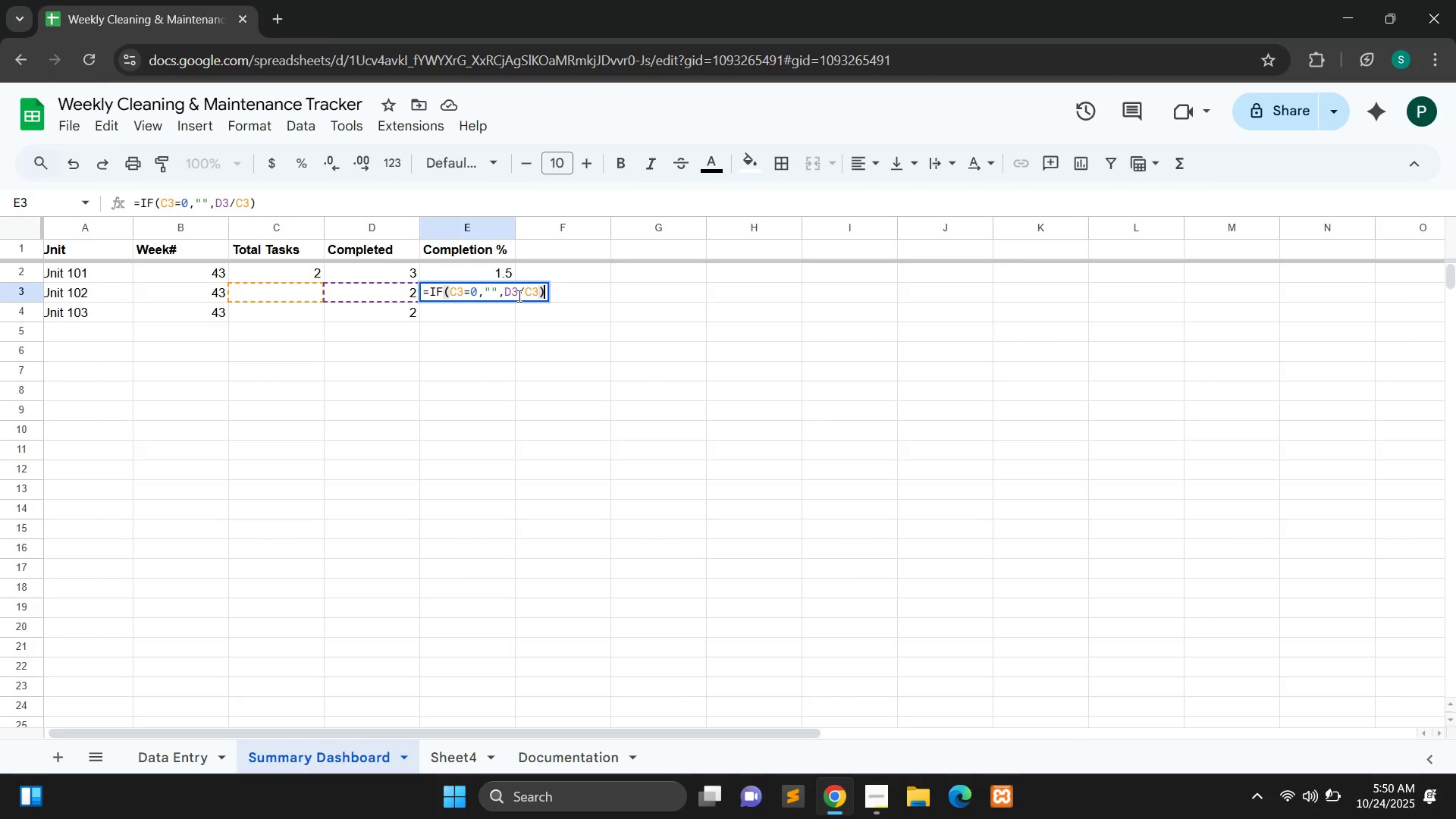 
wait(5.67)
 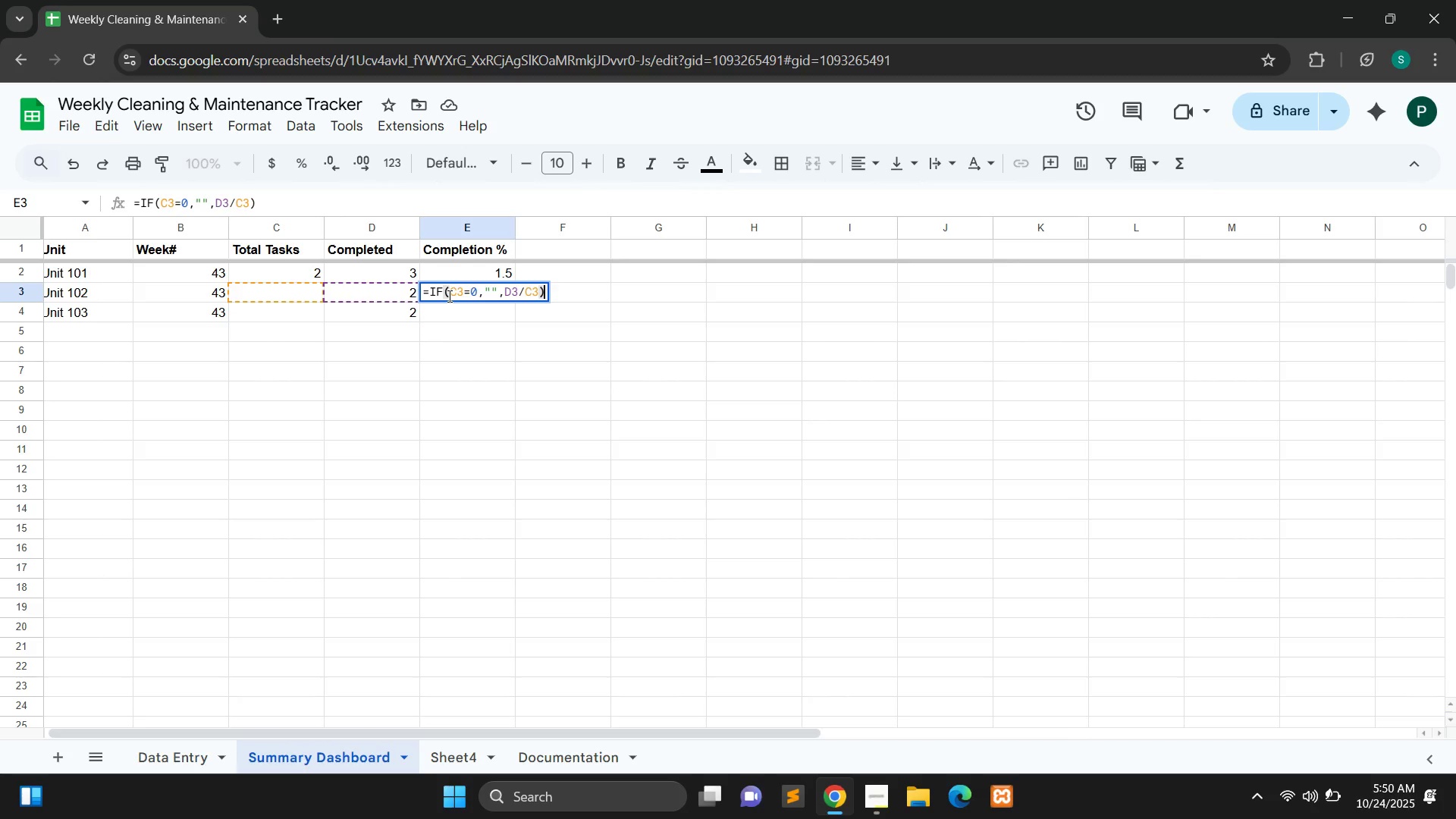 
key(Enter)
 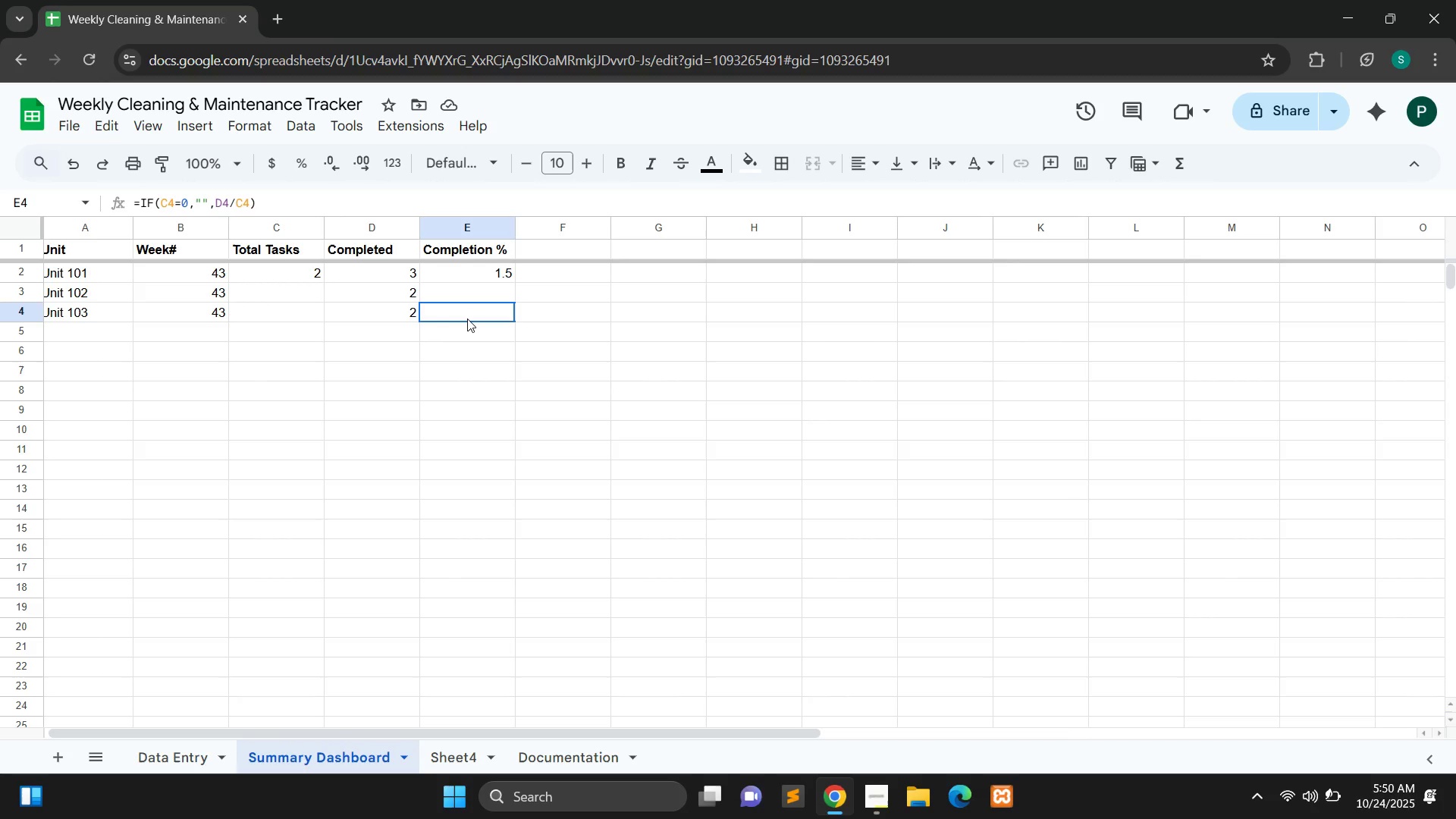 
double_click([467, 318])
 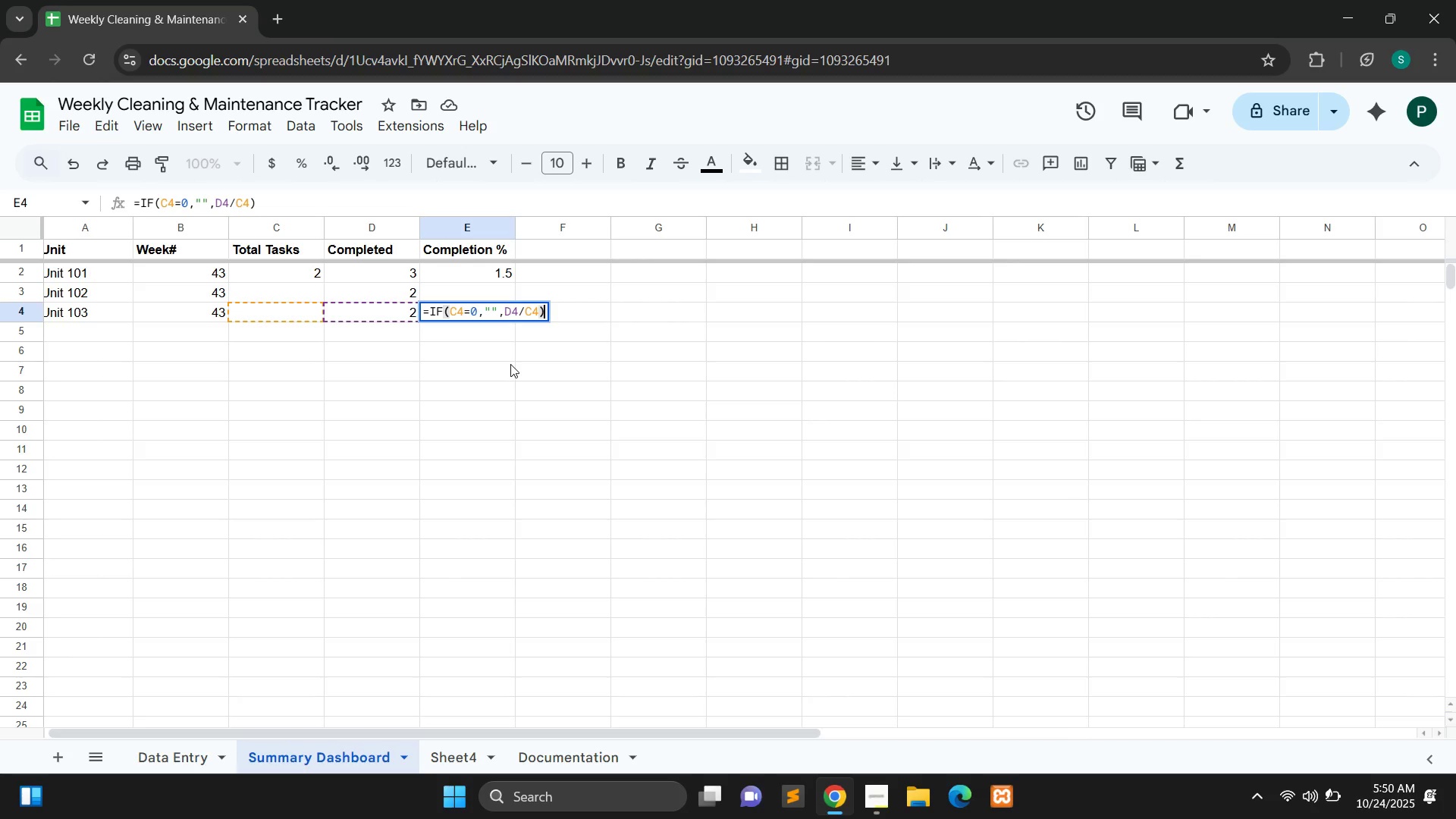 
key(Enter)
 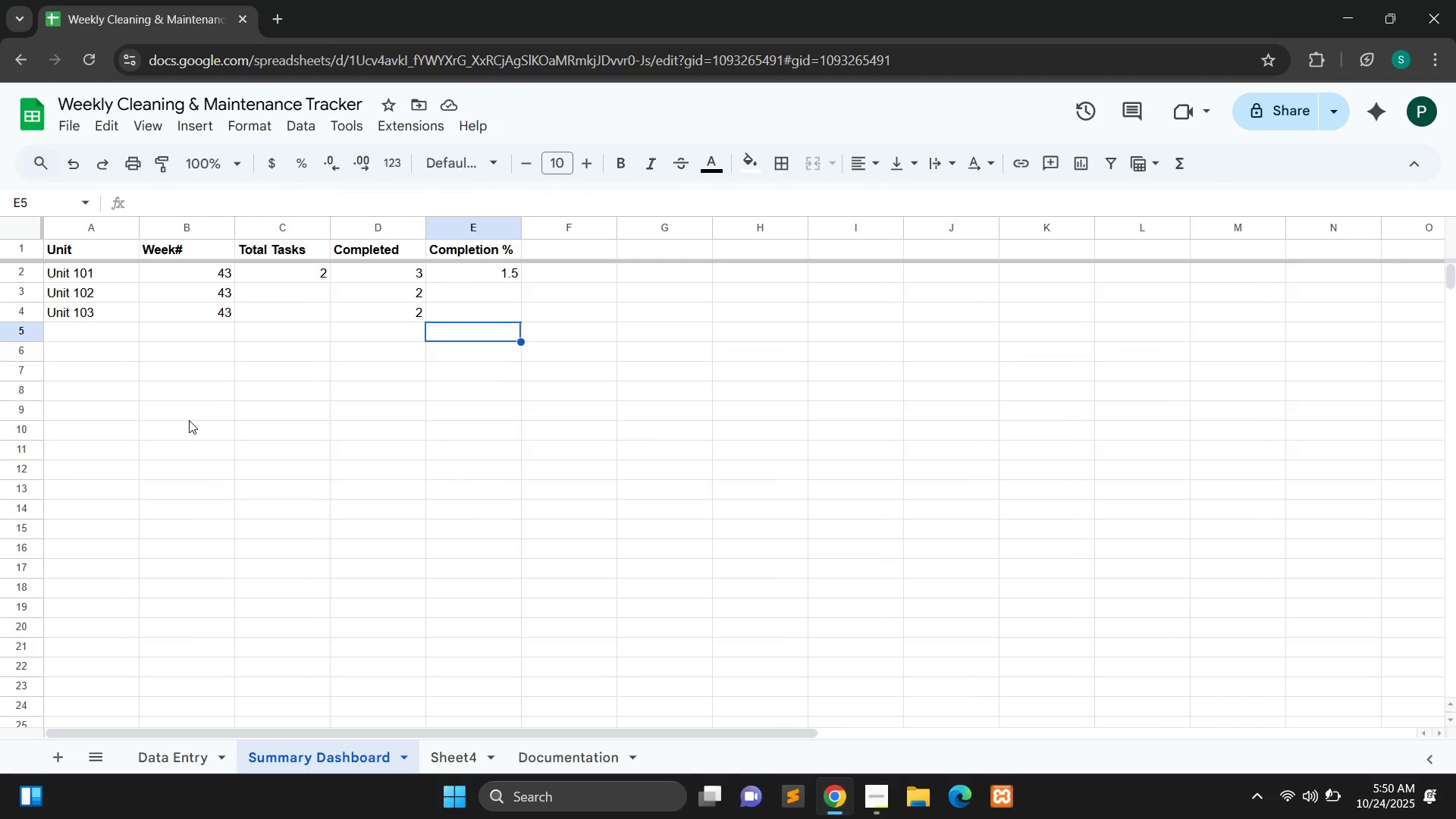 
wait(39.18)
 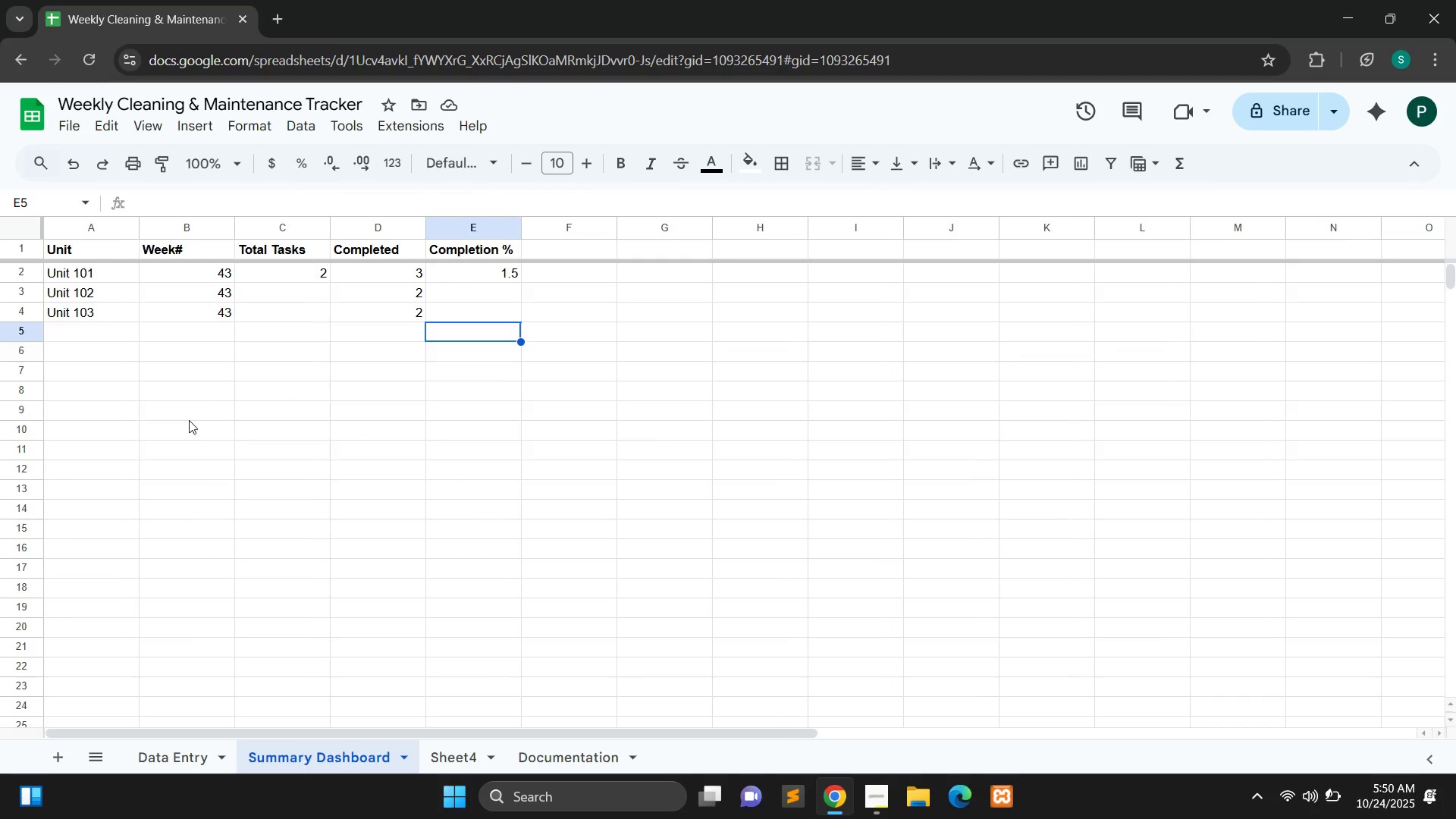 
left_click([170, 755])
 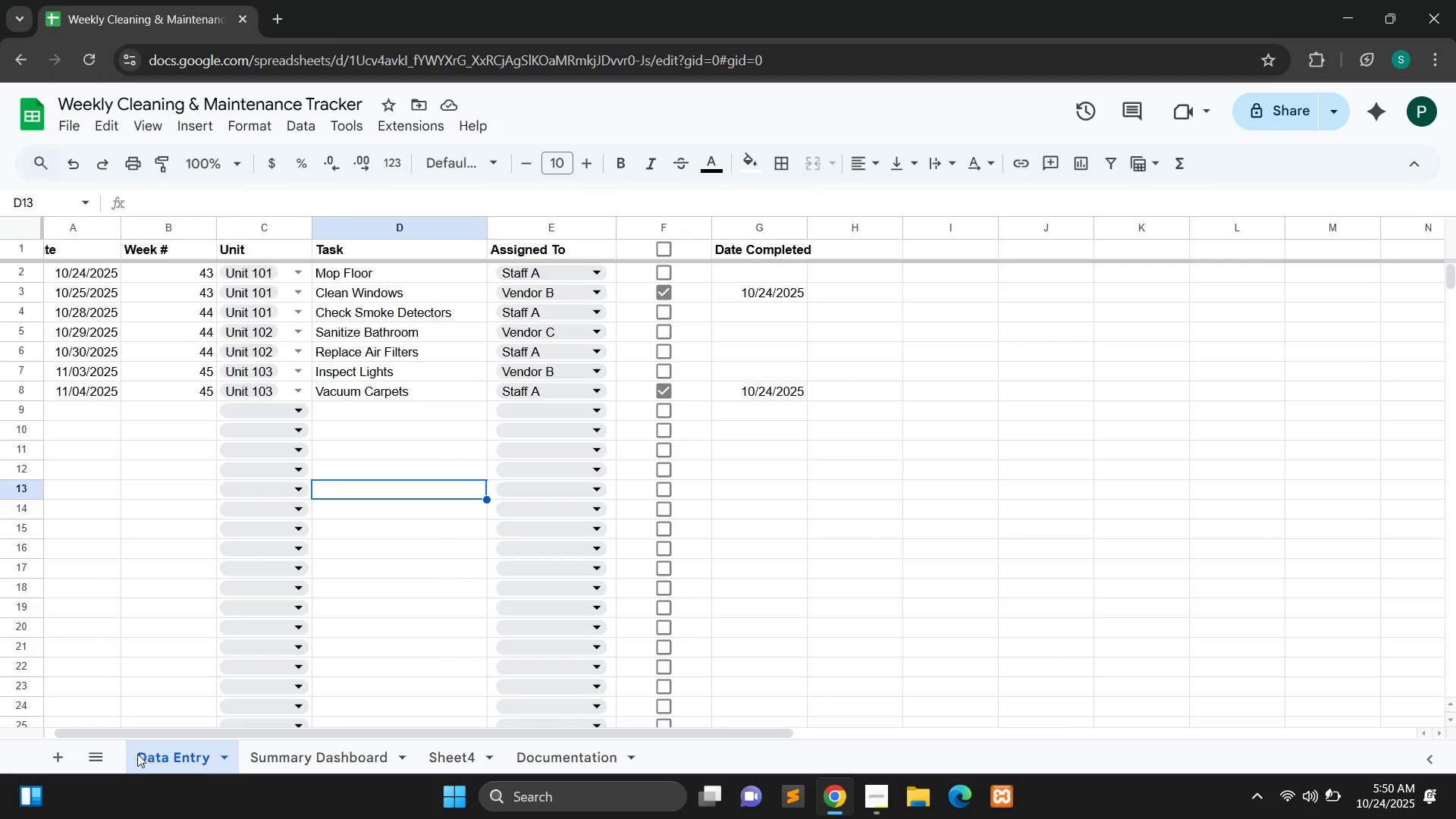 
wait(11.78)
 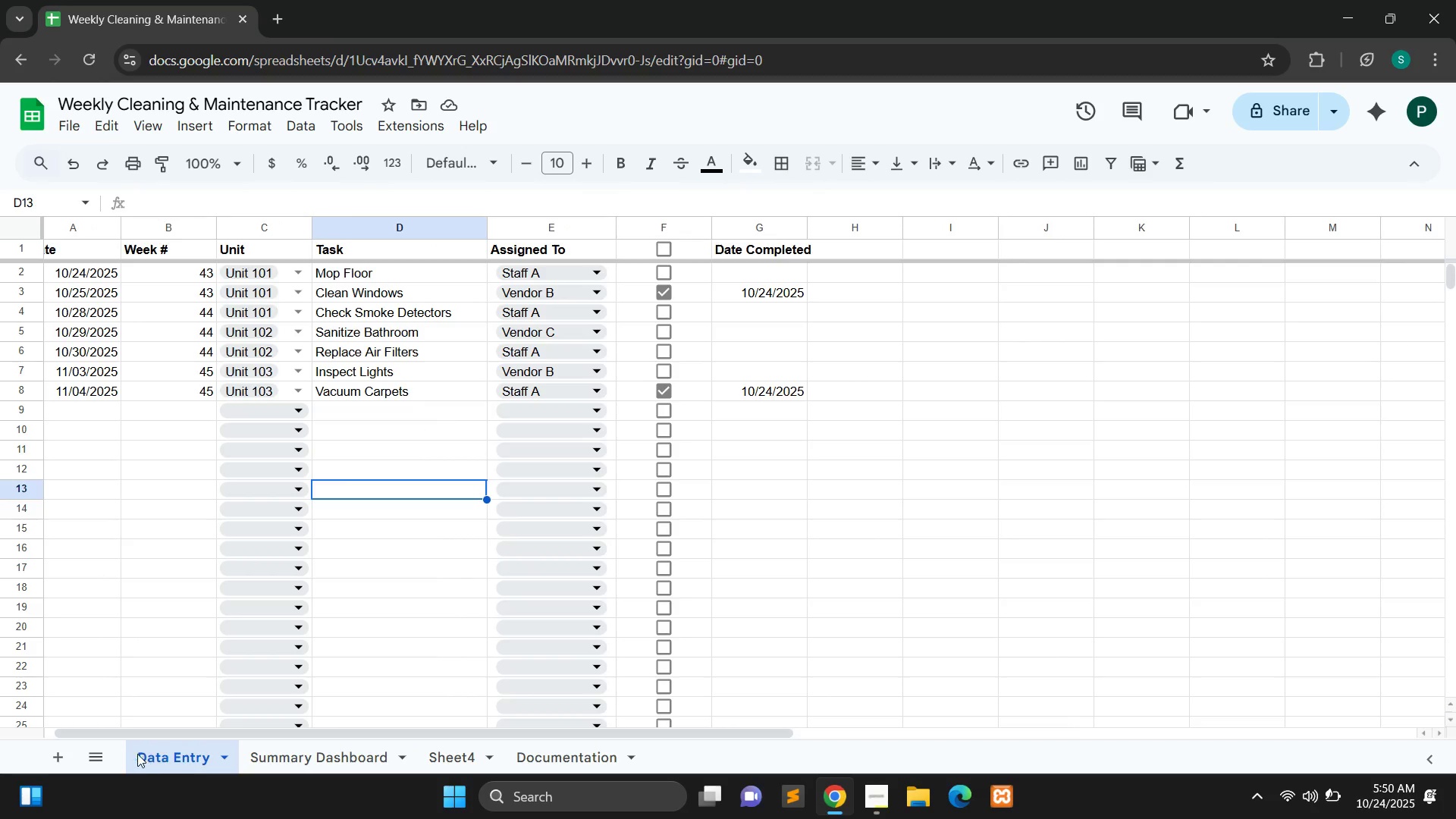 
left_click([359, 752])
 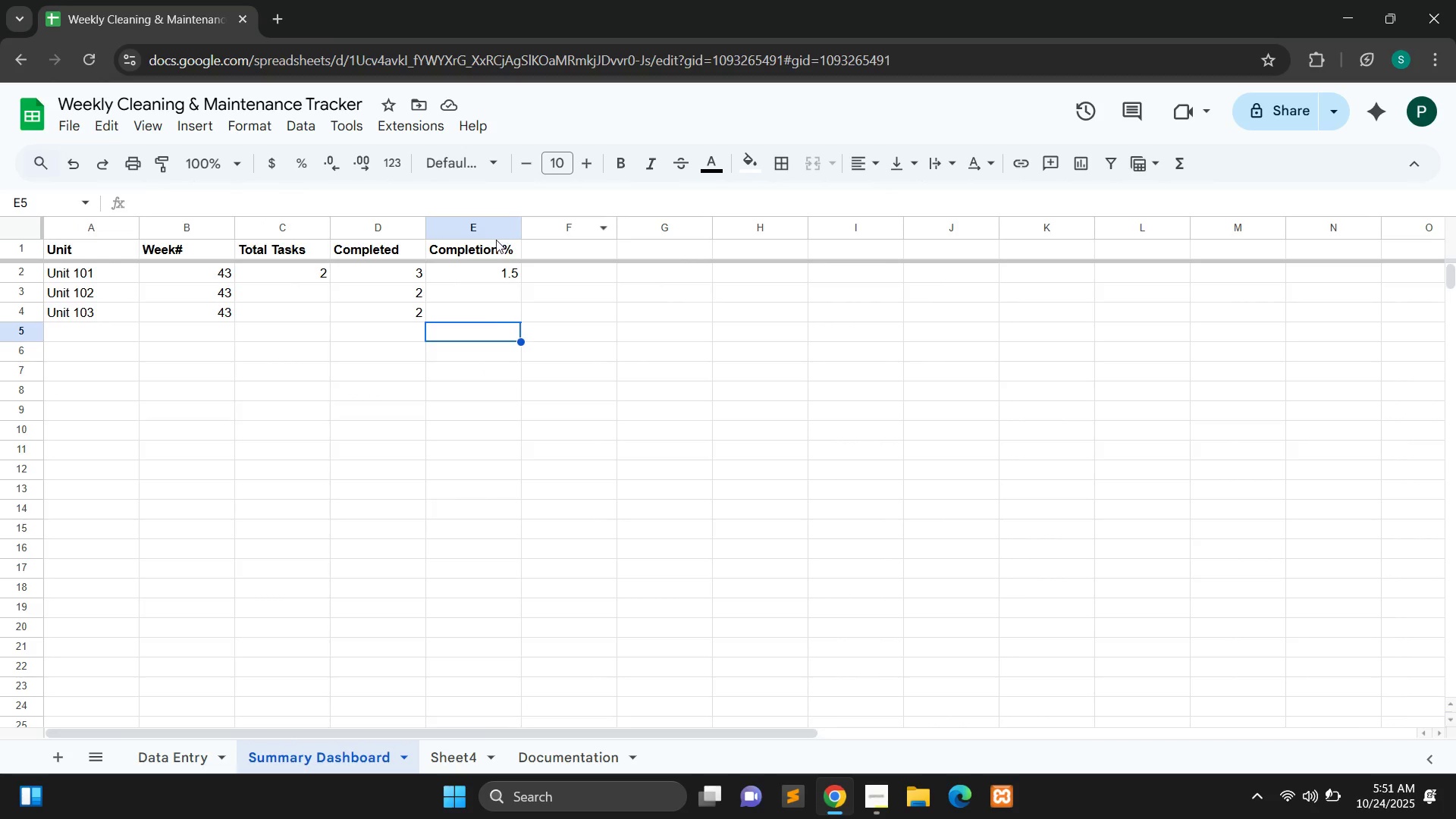 
left_click([491, 235])
 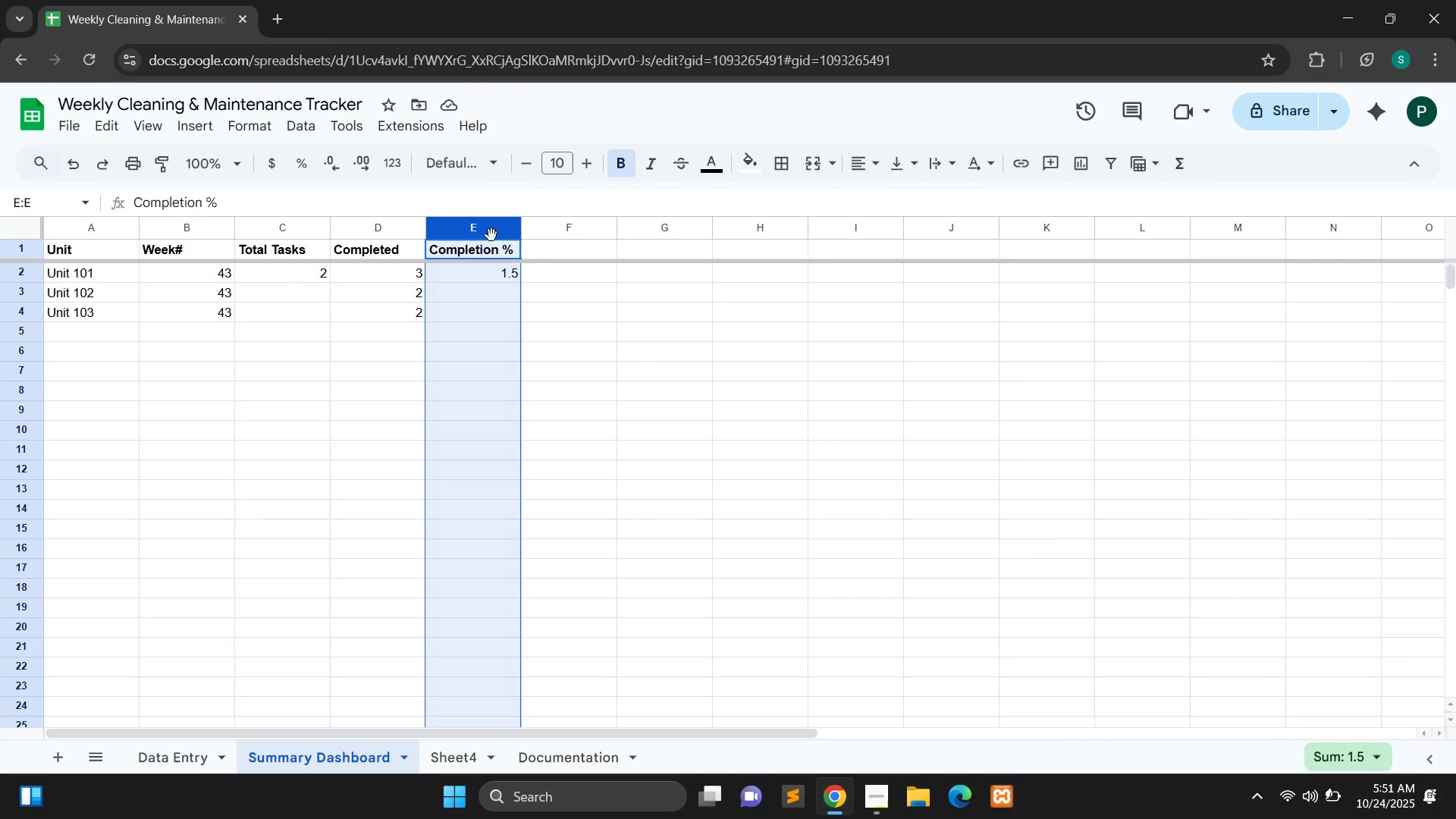 
mouse_move([330, 168])
 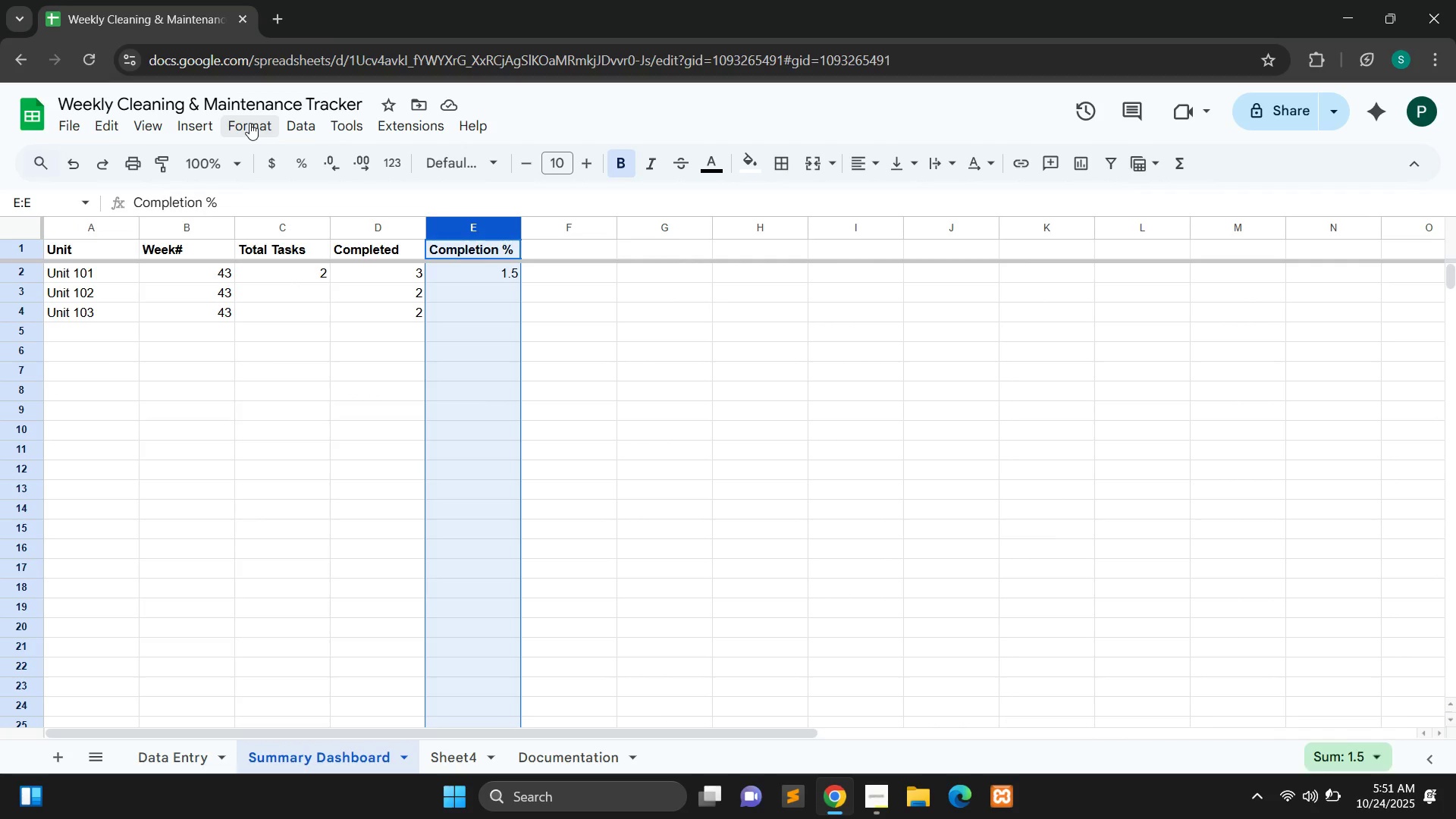 
left_click([249, 123])
 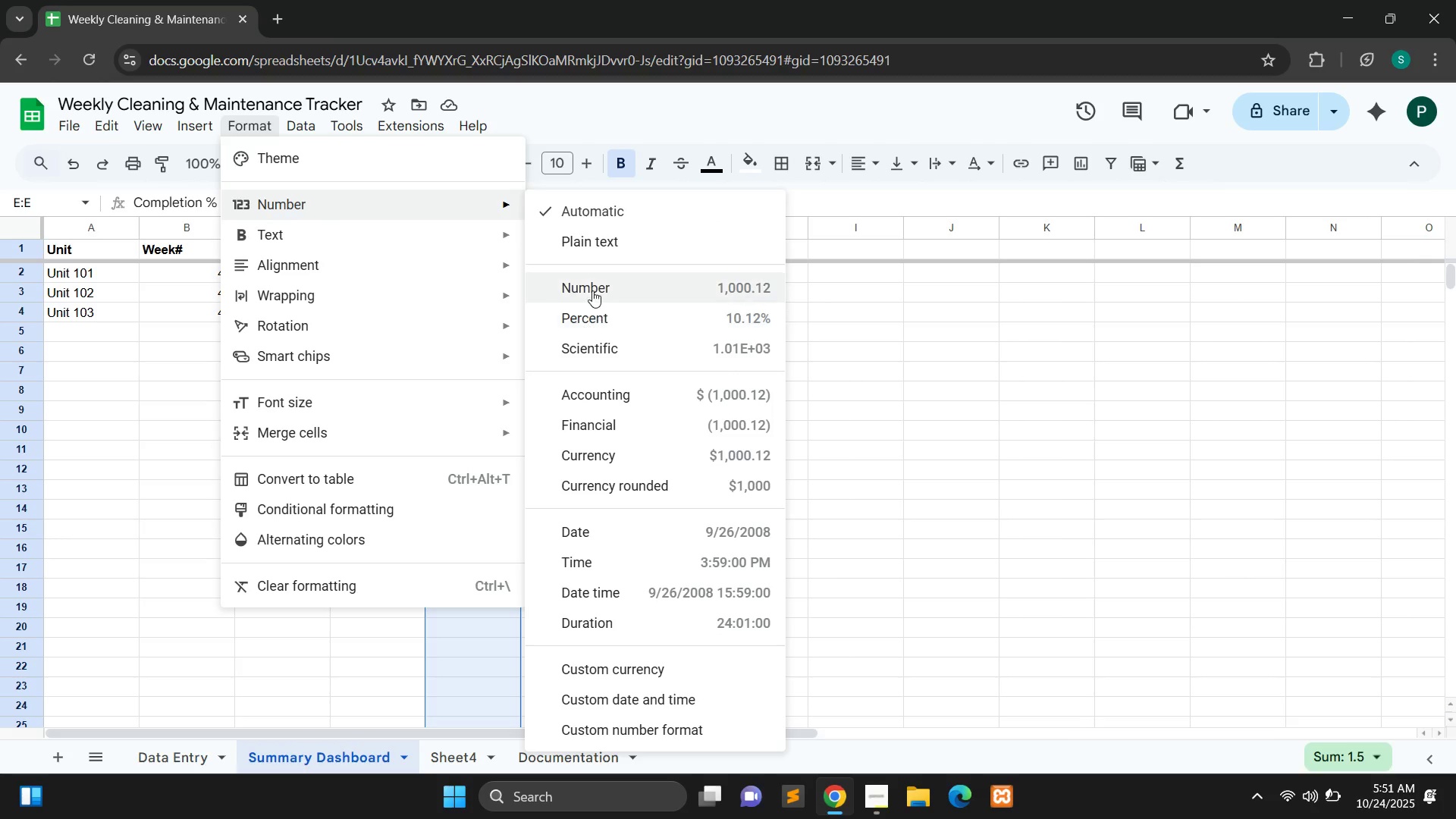 
left_click([591, 312])
 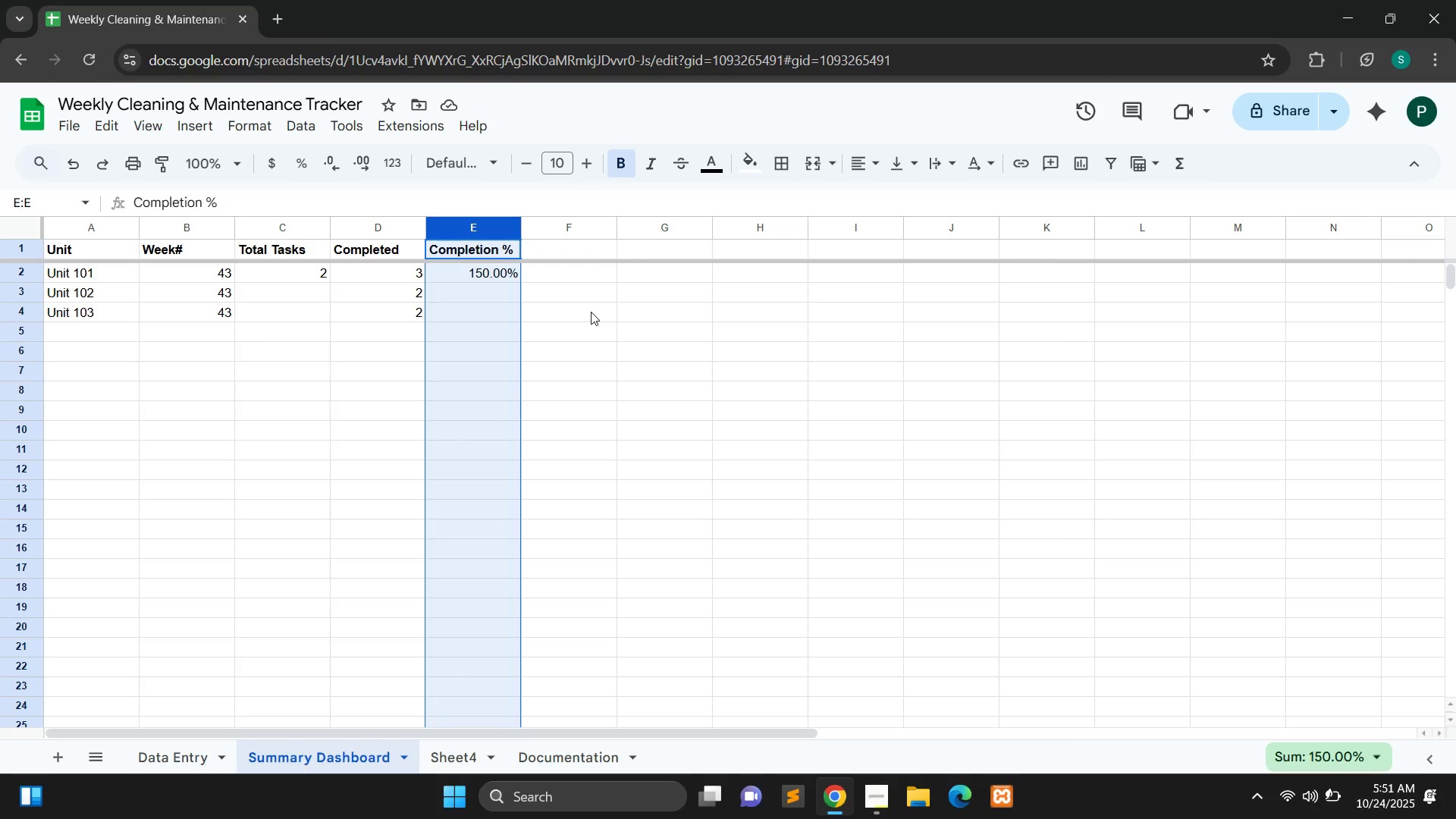 
wait(10.92)
 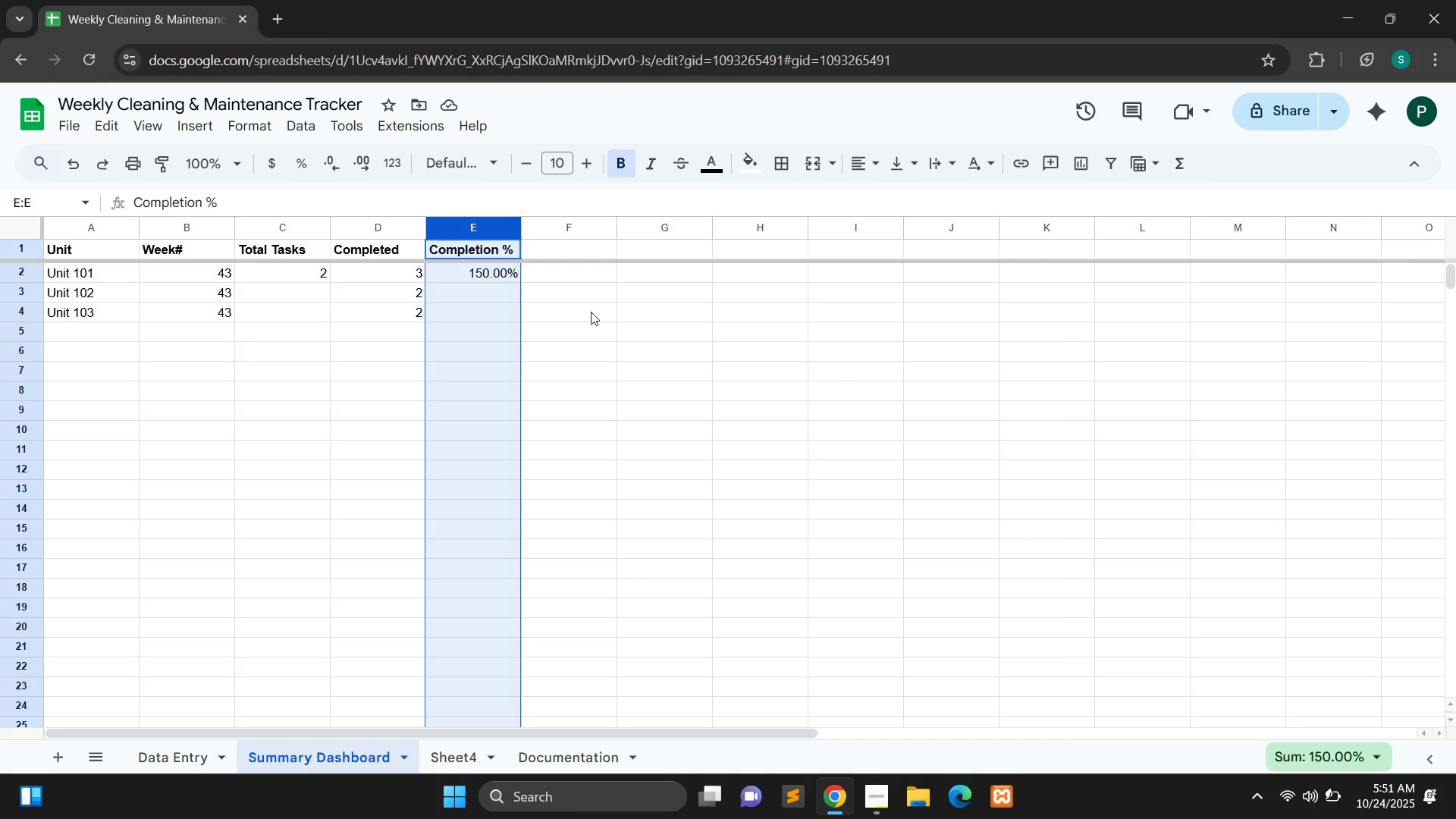 
left_click([868, 802])